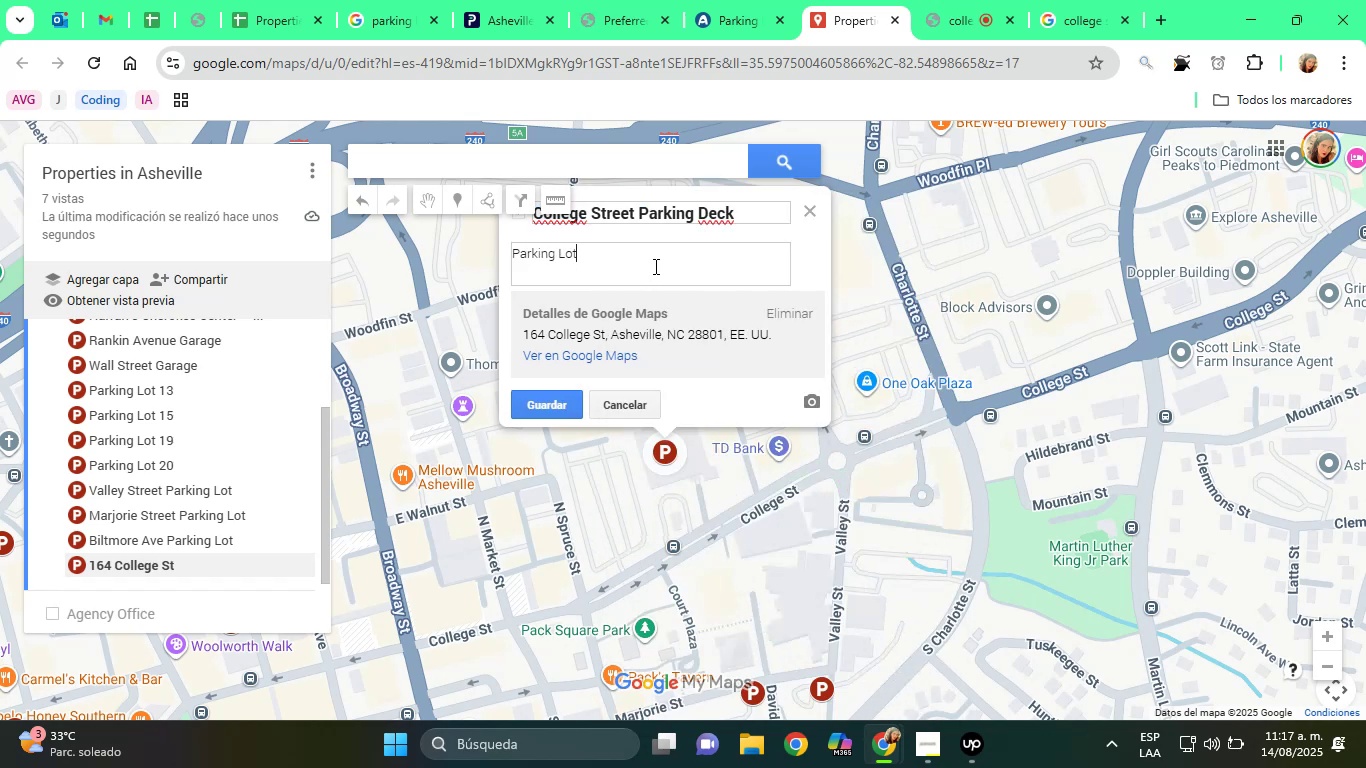 
key(Enter)
 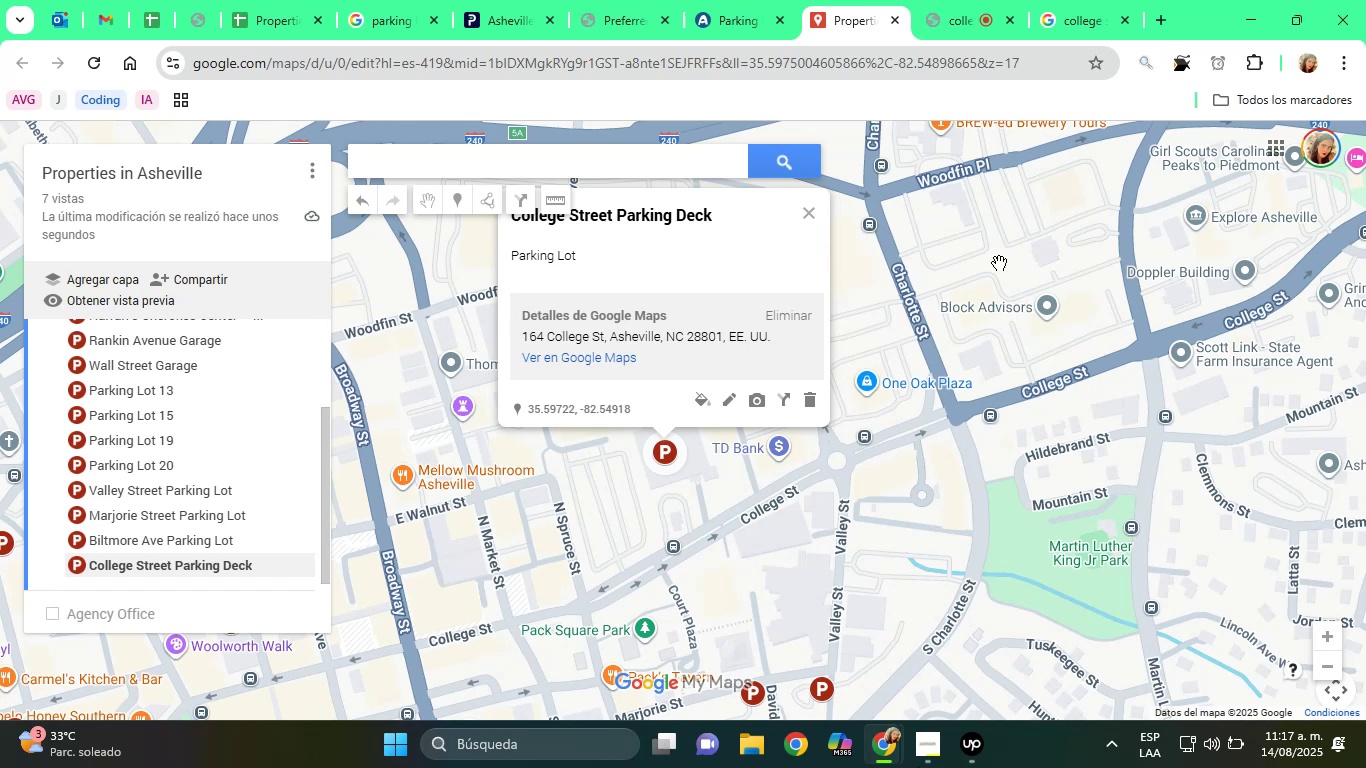 
left_click([719, 8])
 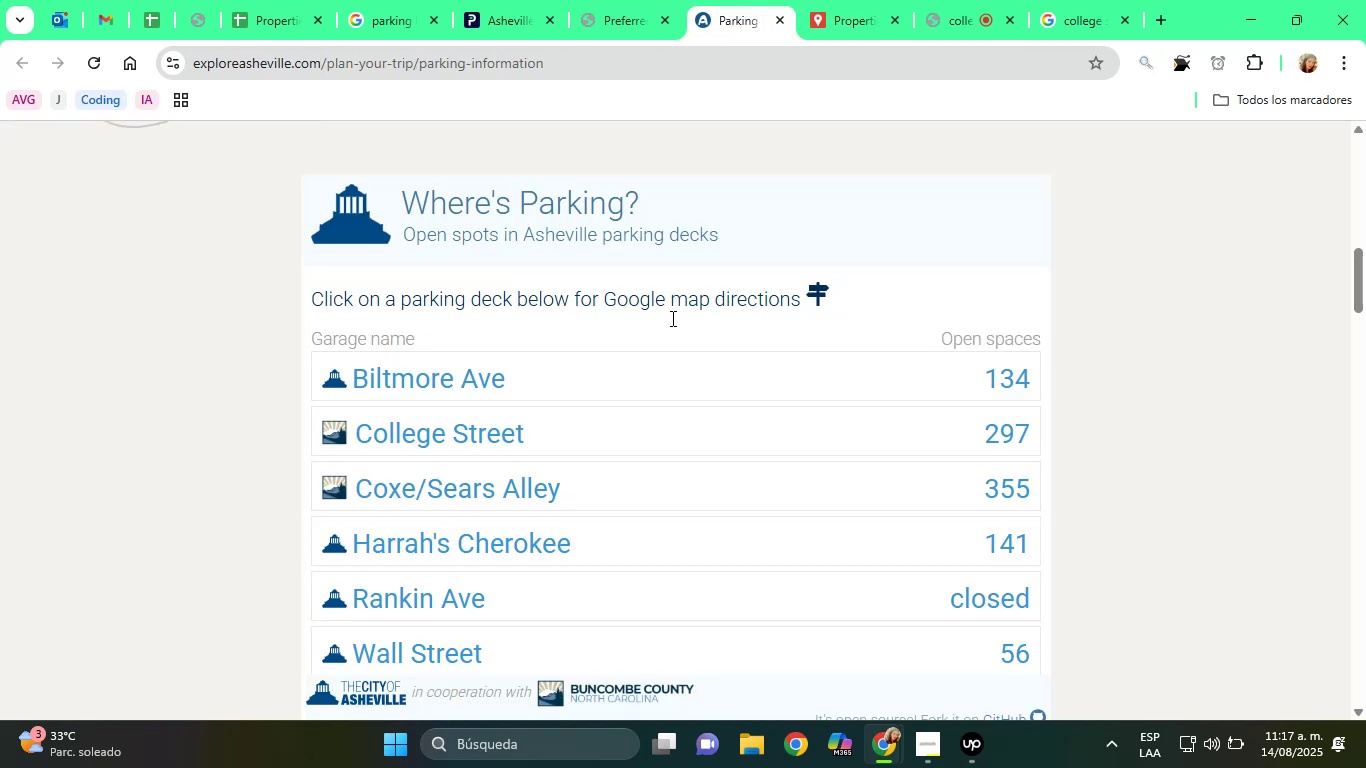 
scroll: coordinate [666, 350], scroll_direction: down, amount: 1.0
 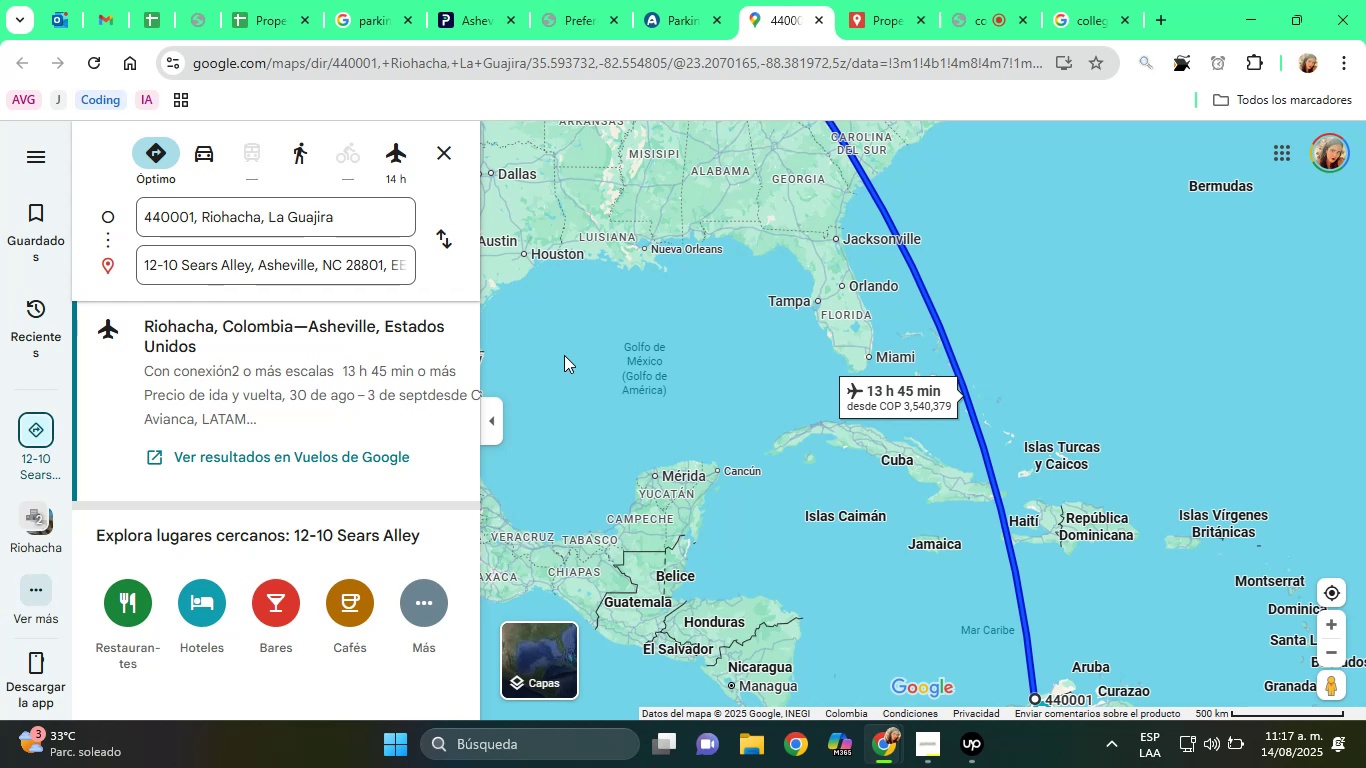 
wait(40.04)
 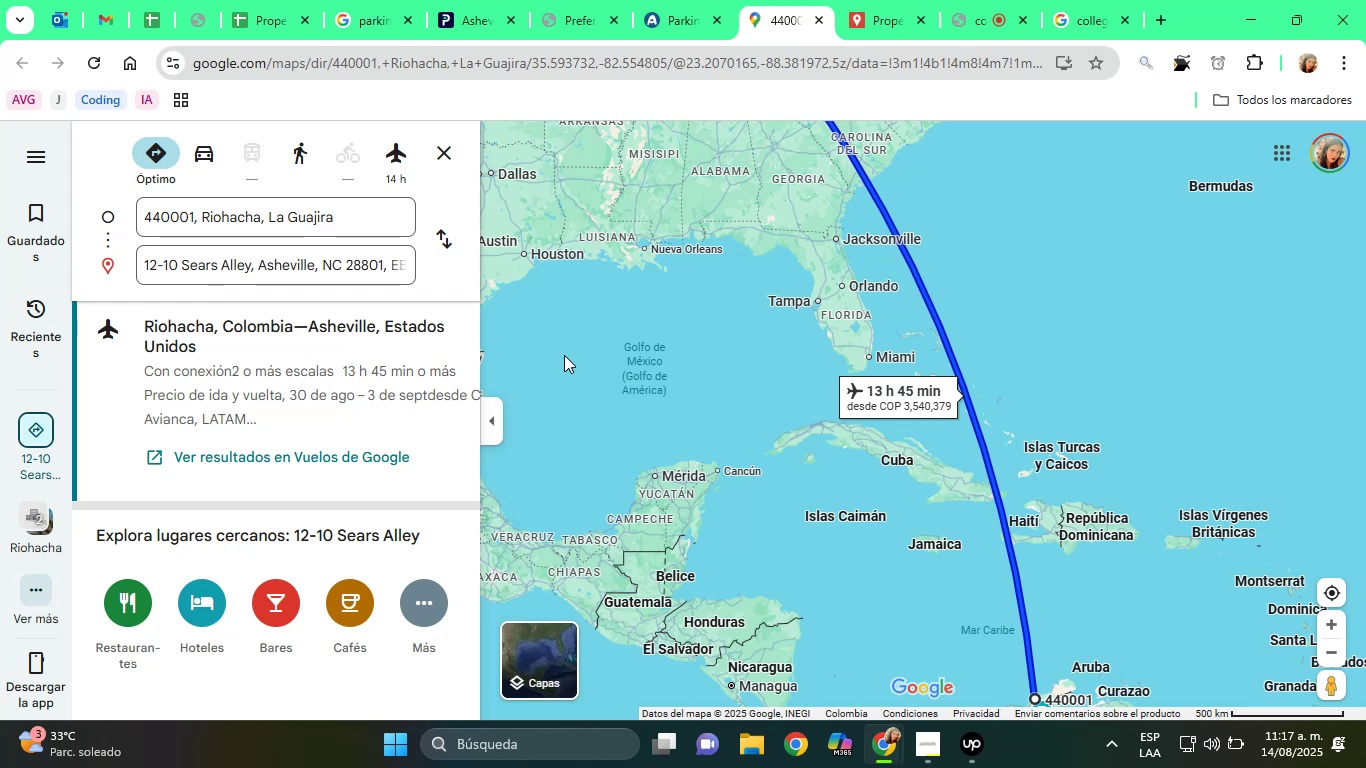 
double_click([200, 263])
 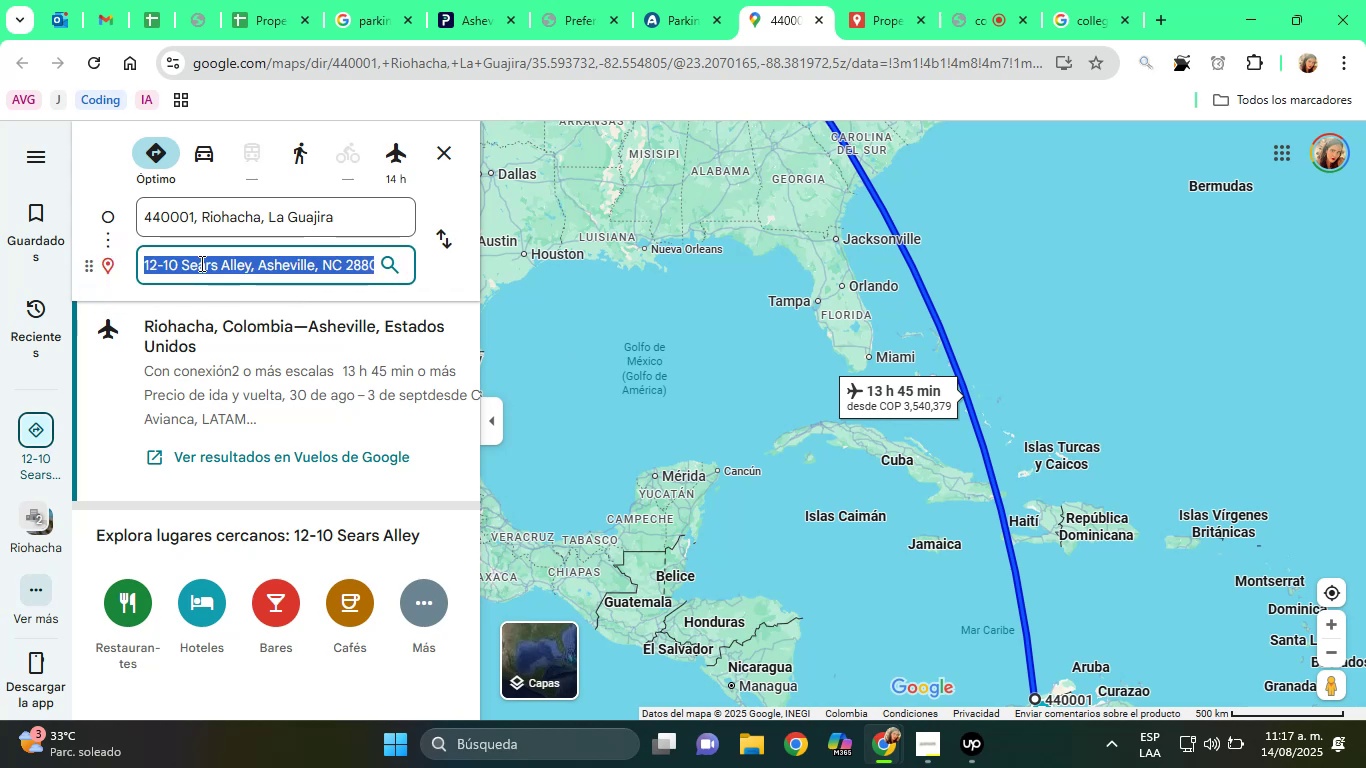 
triple_click([200, 263])
 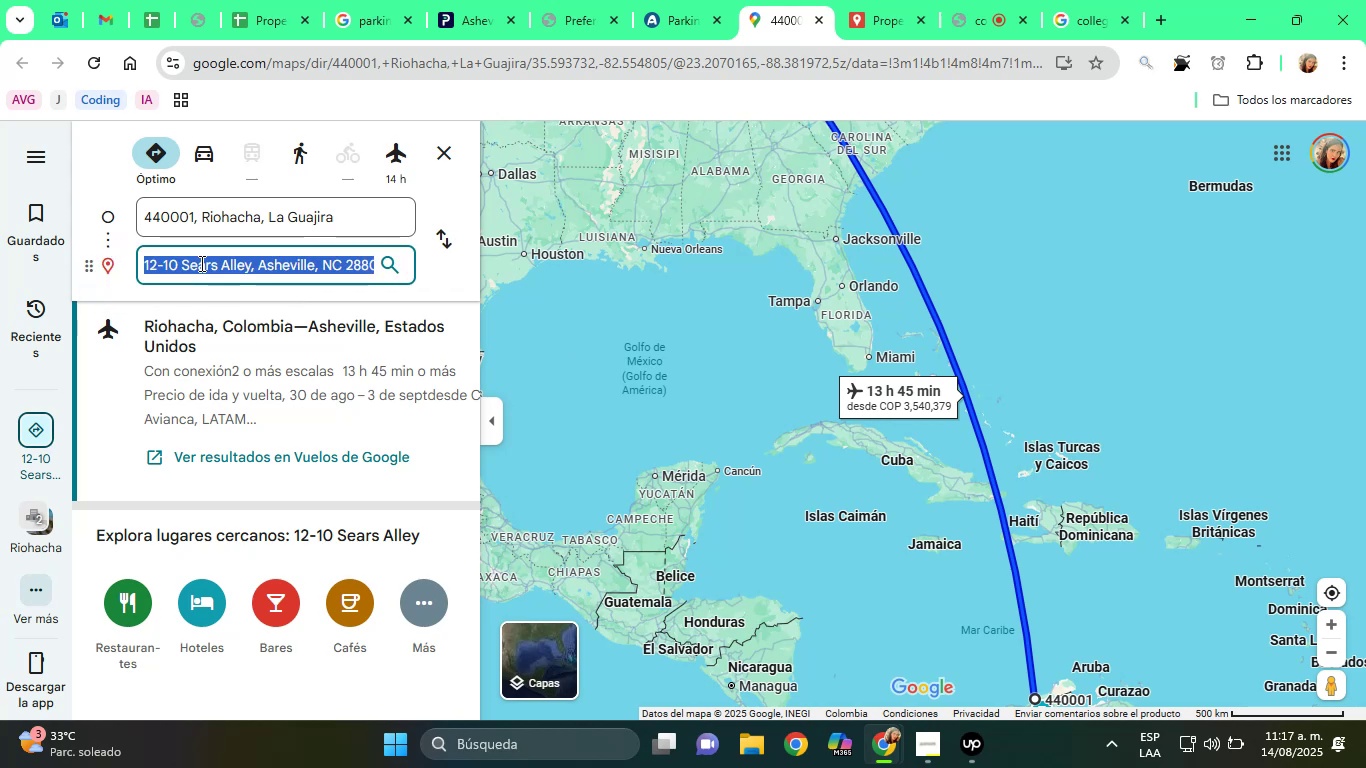 
right_click([200, 263])
 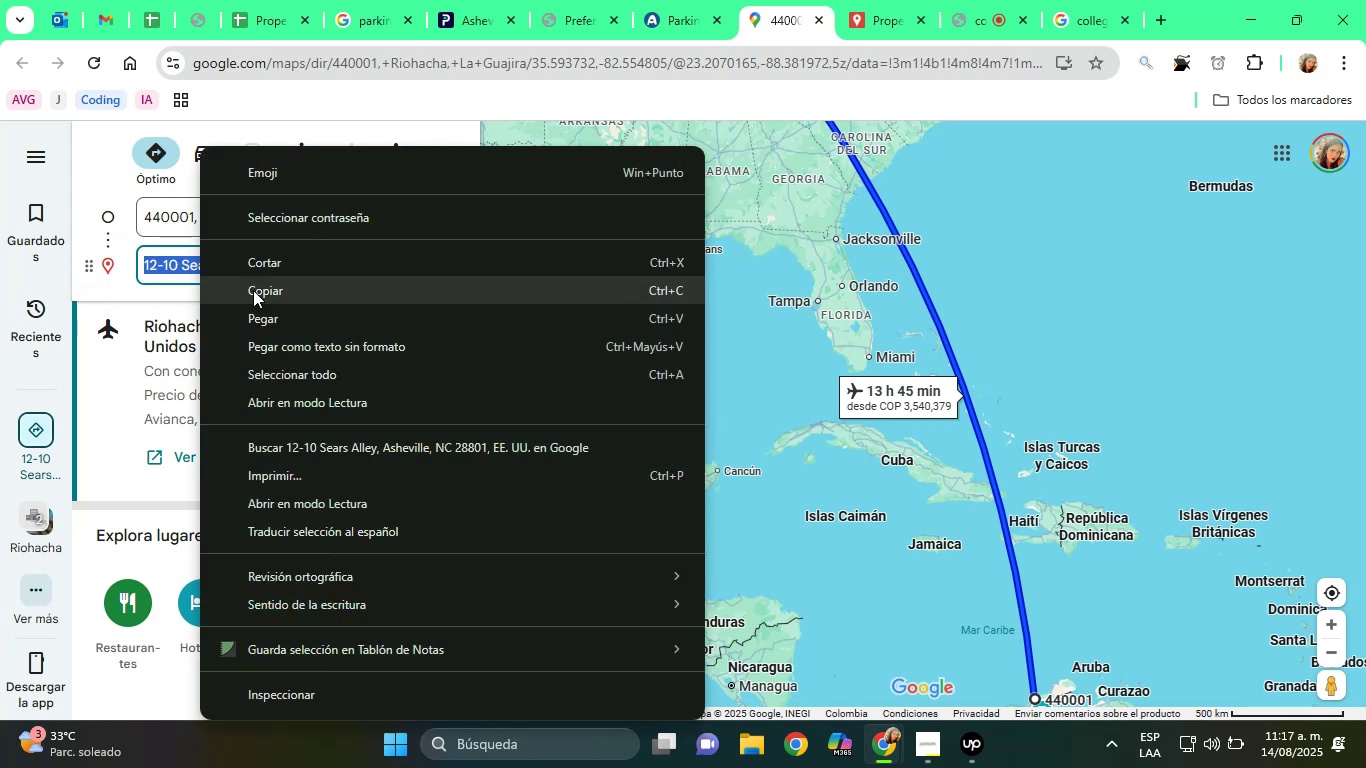 
left_click([261, 293])
 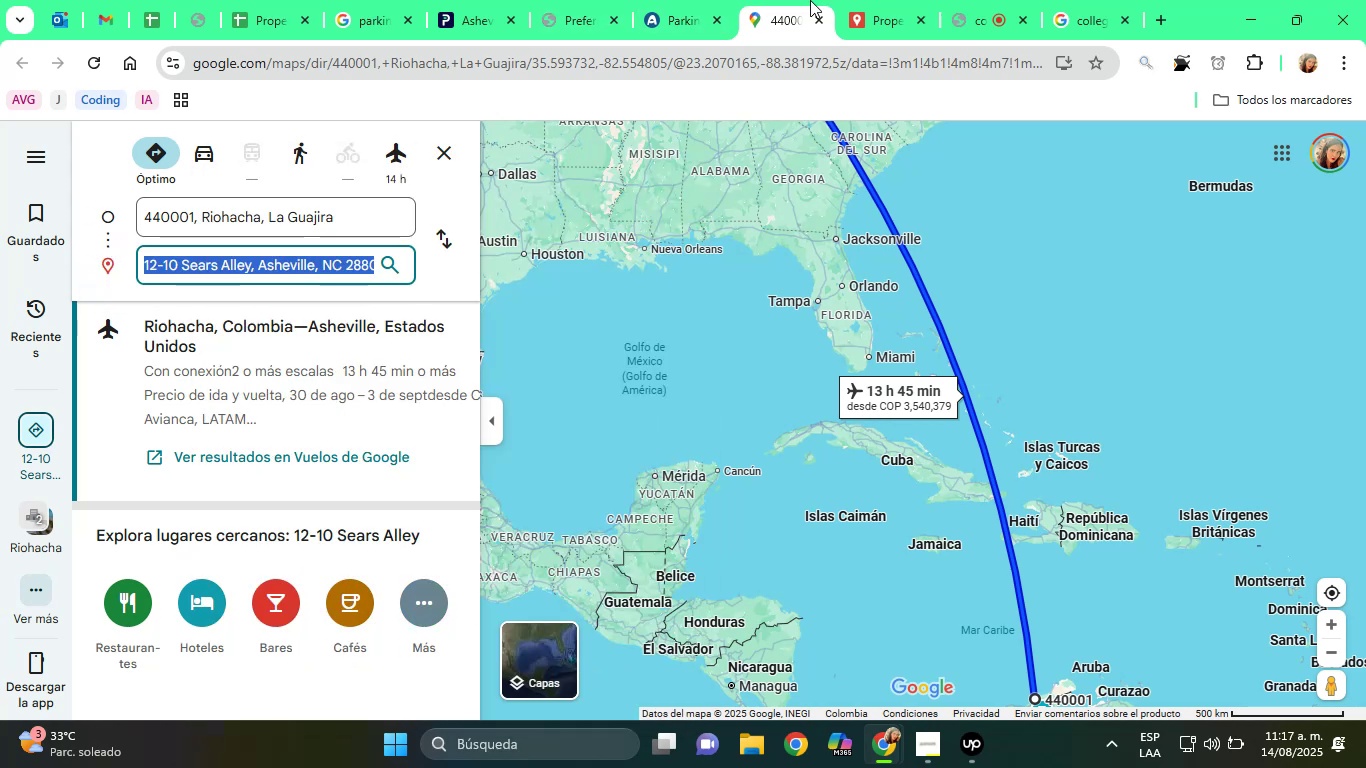 
left_click([839, 0])
 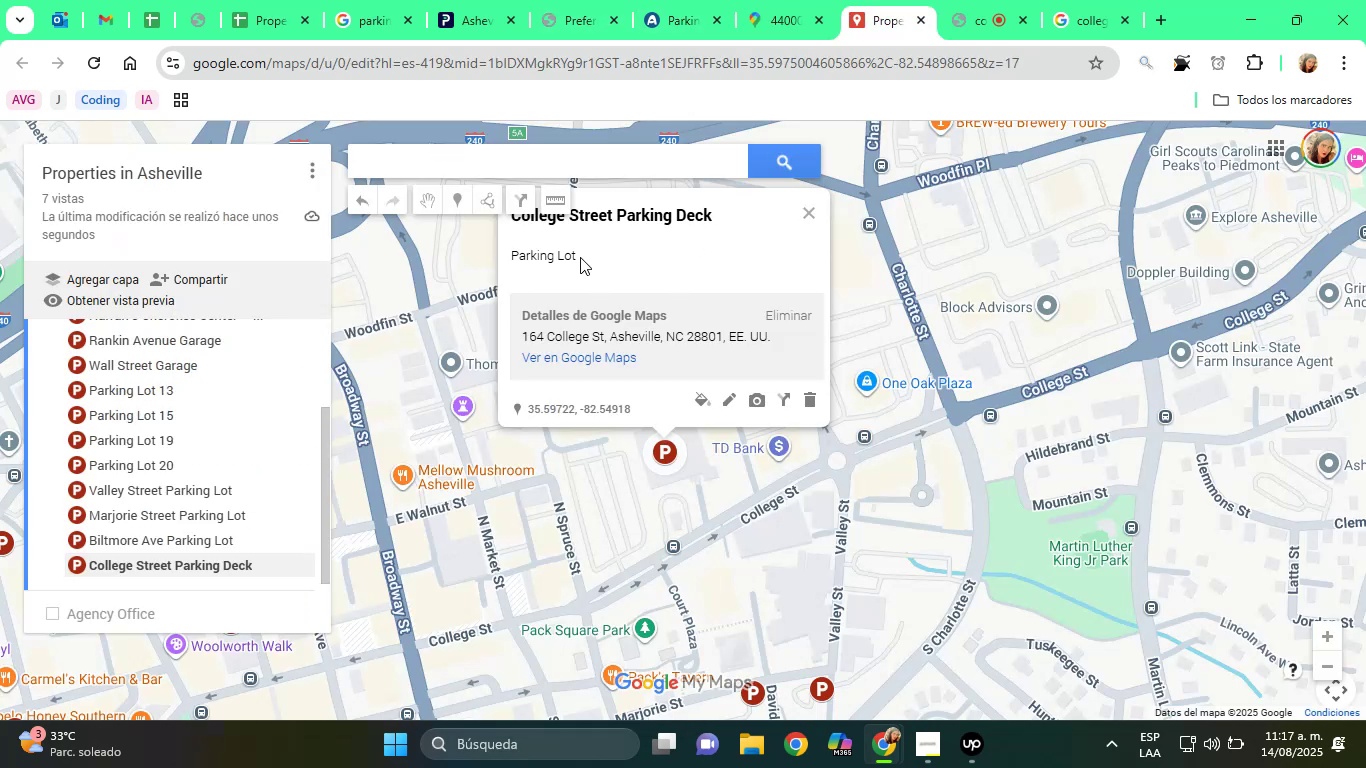 
right_click([509, 173])
 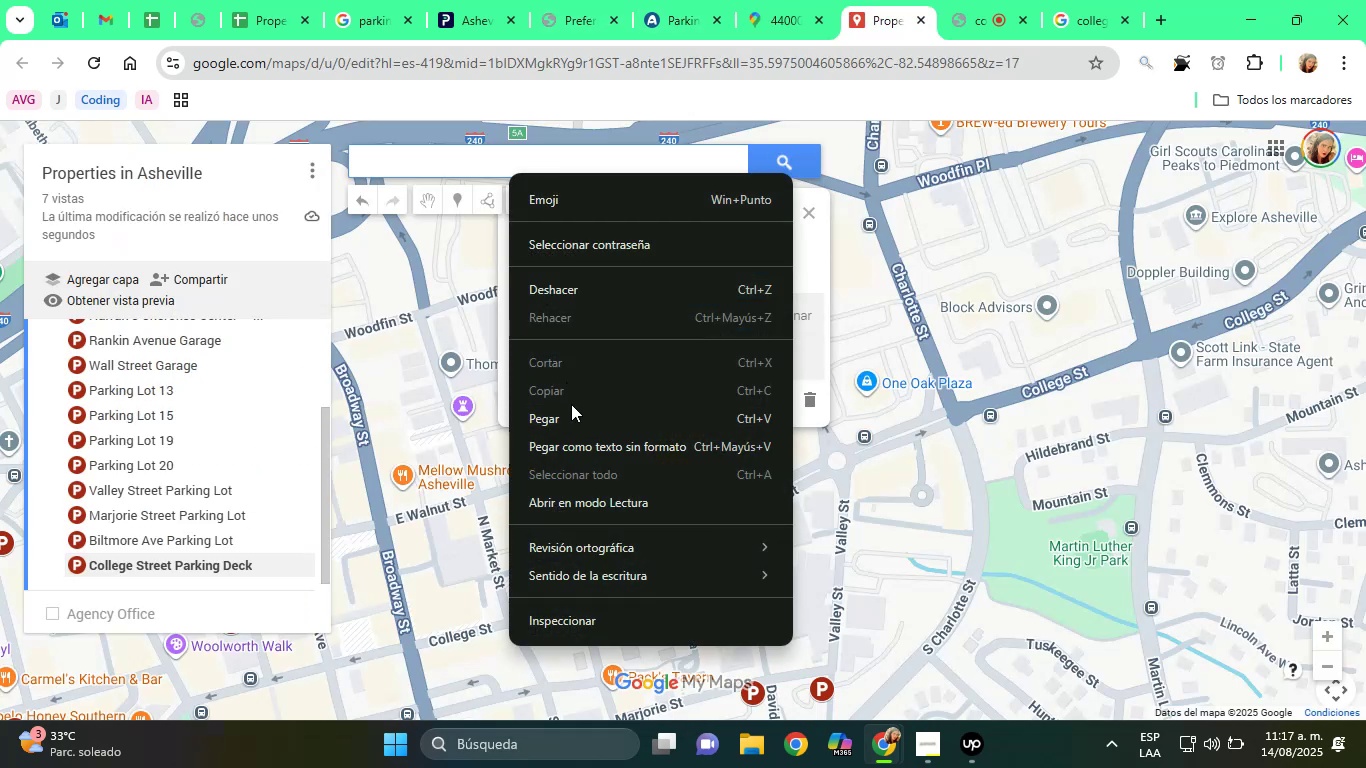 
left_click([579, 413])
 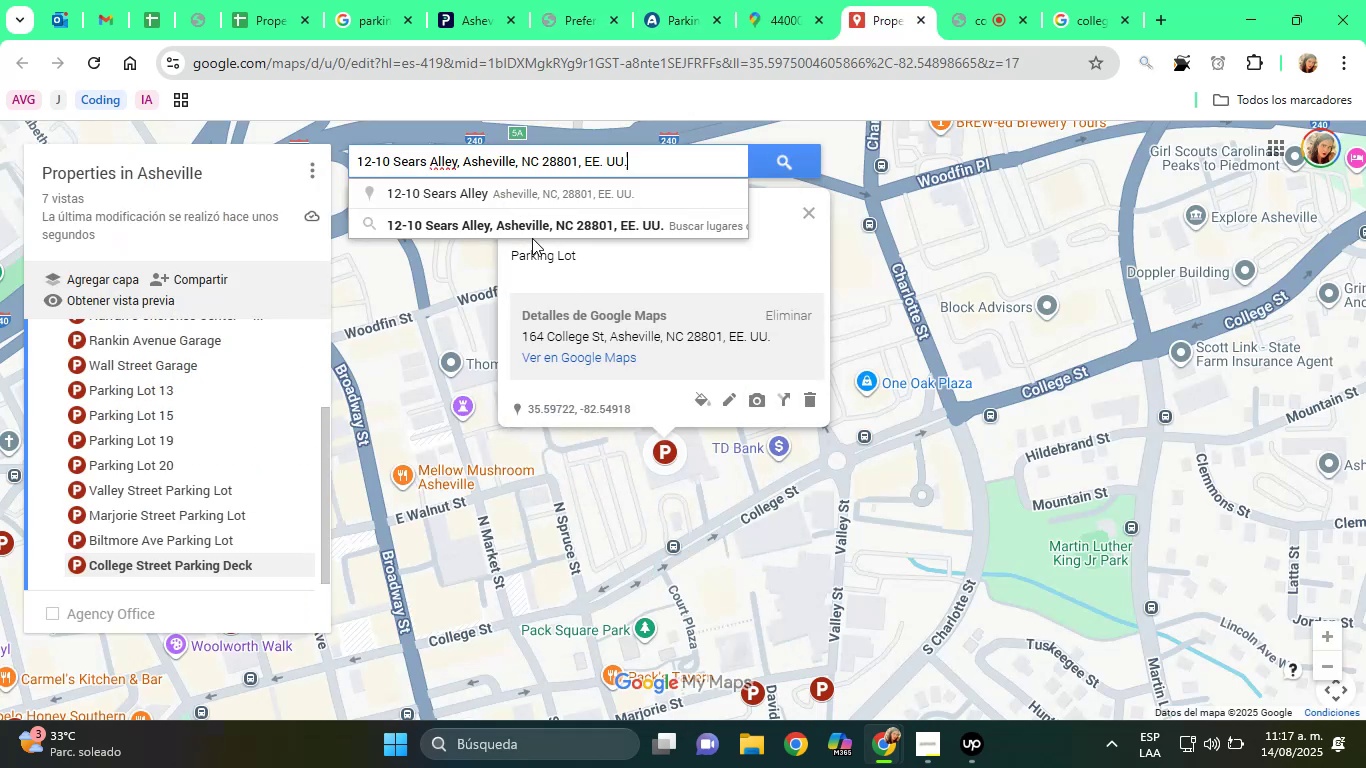 
left_click([516, 215])
 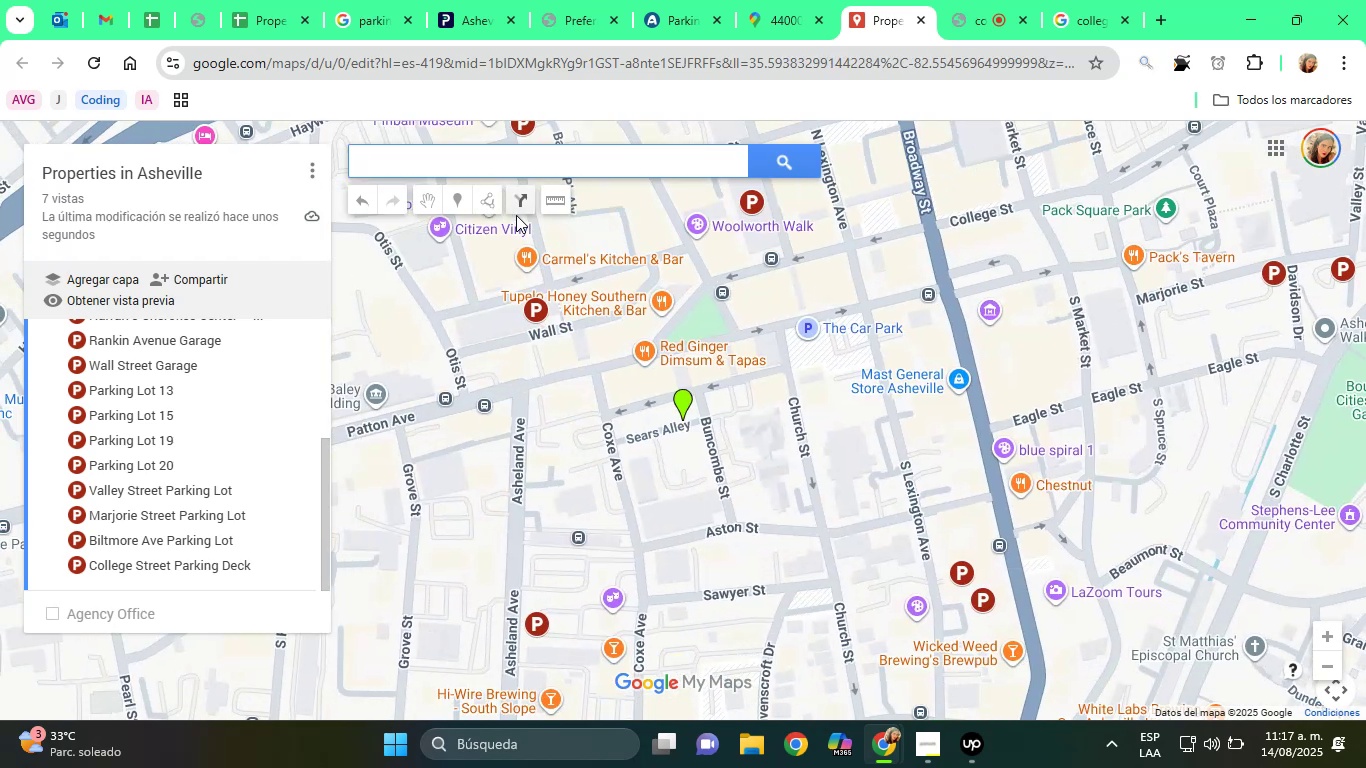 
scroll: coordinate [553, 372], scroll_direction: up, amount: 5.0
 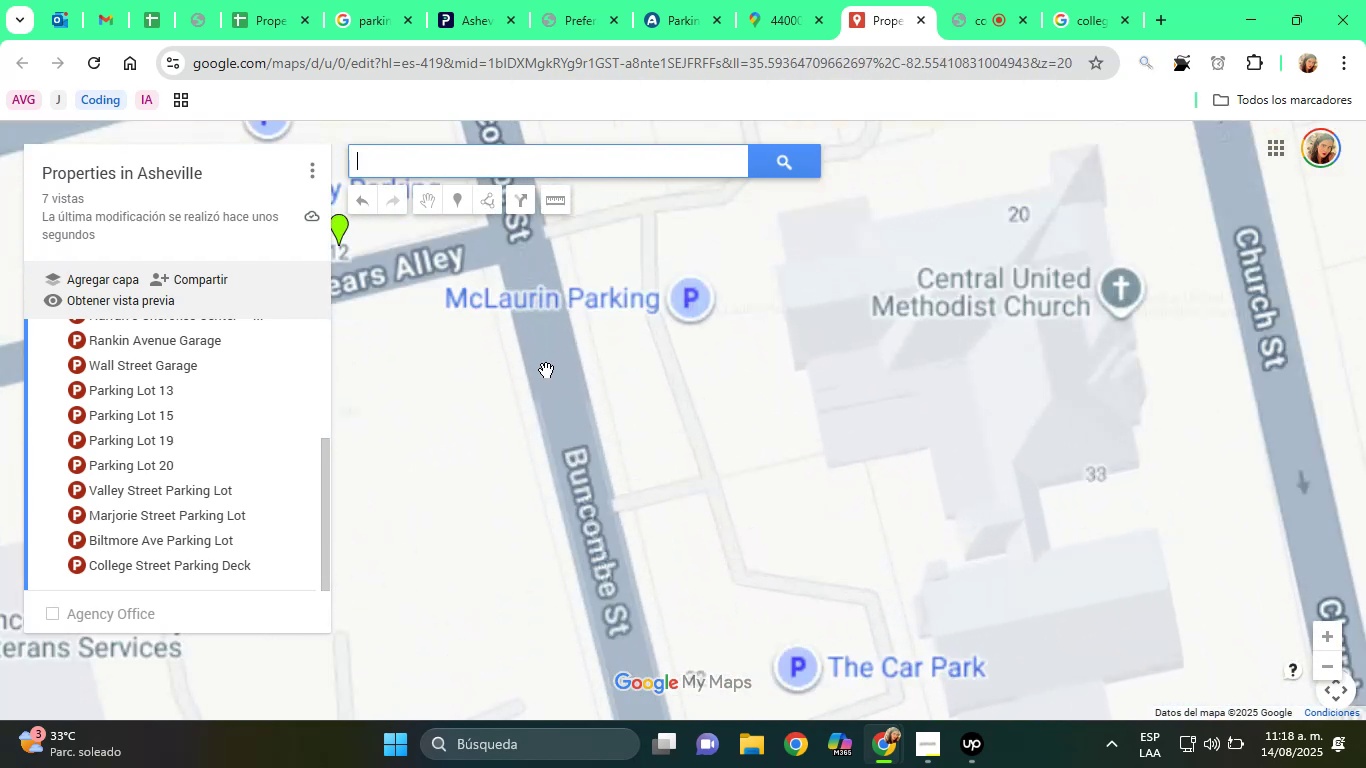 
left_click_drag(start_coordinate=[444, 350], to_coordinate=[718, 459])
 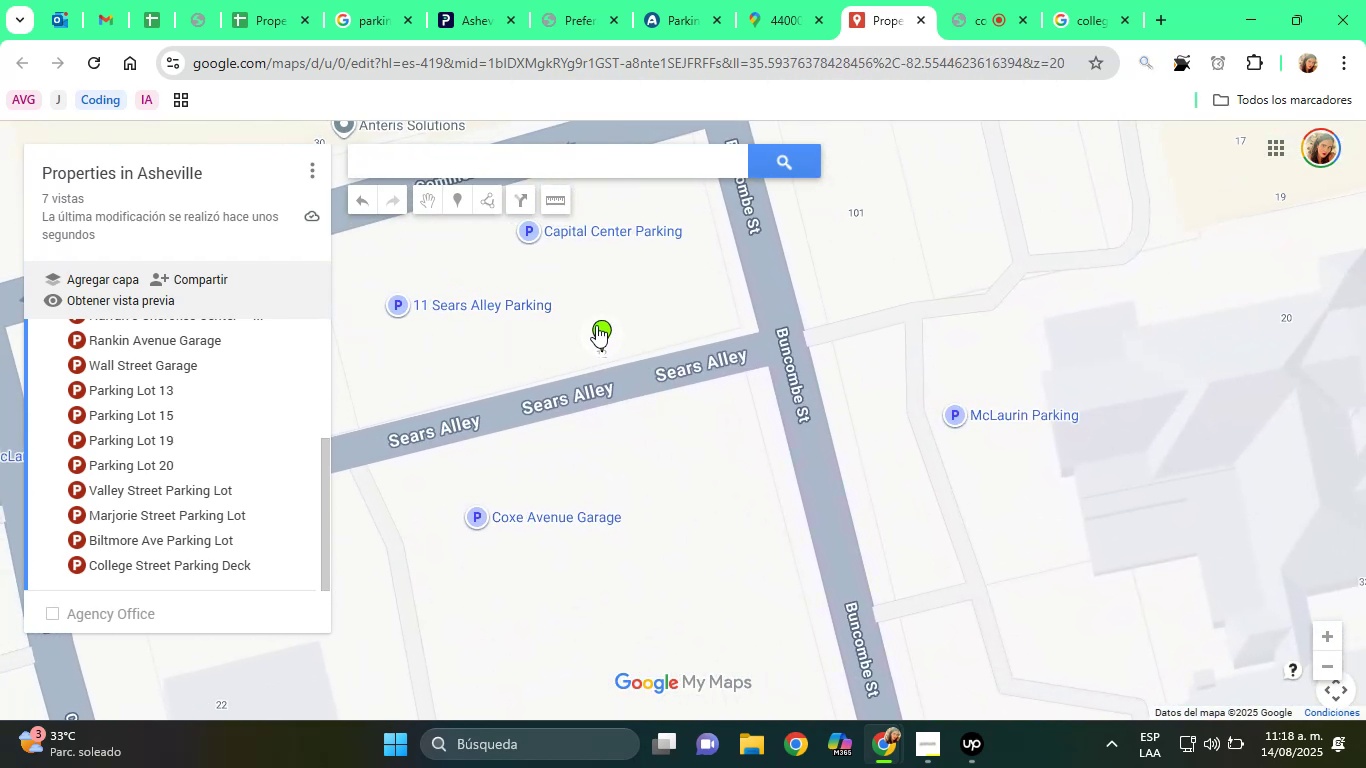 
left_click([601, 324])
 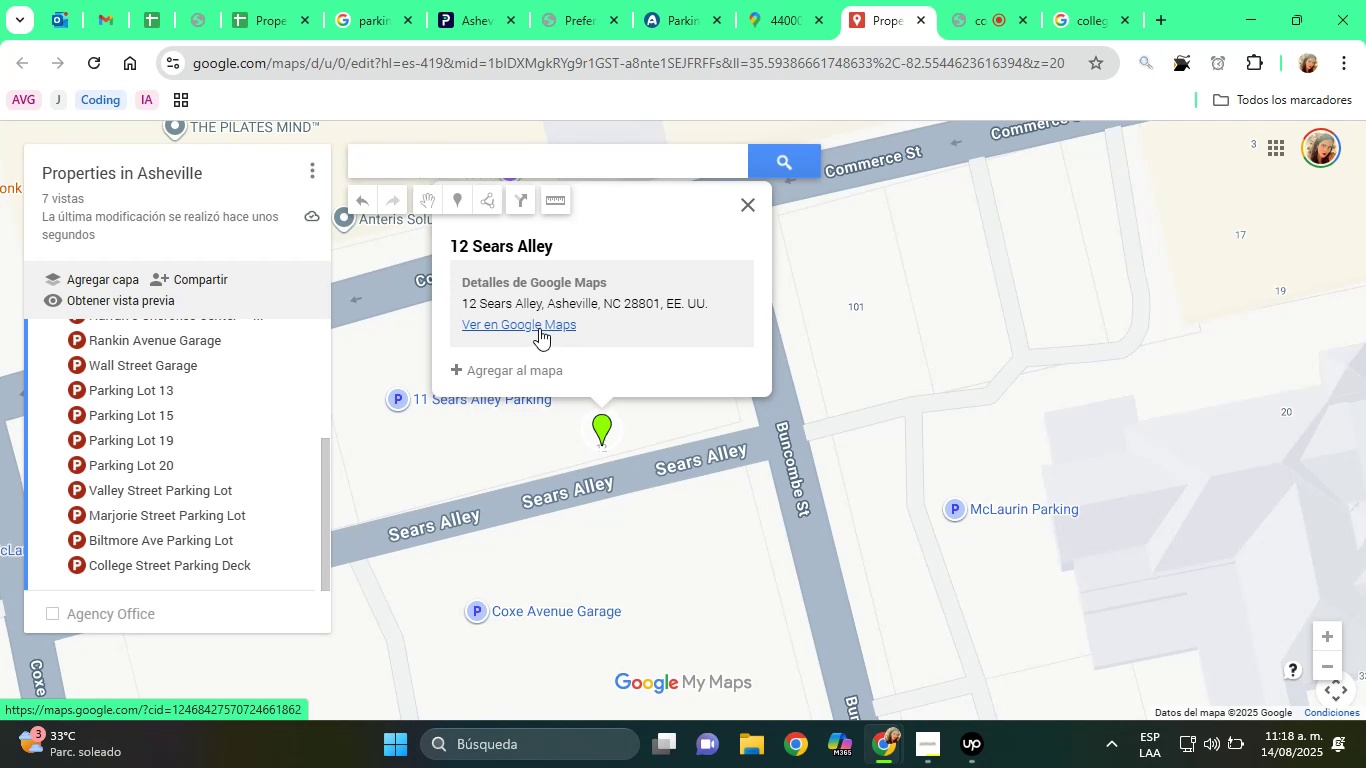 
left_click([510, 371])
 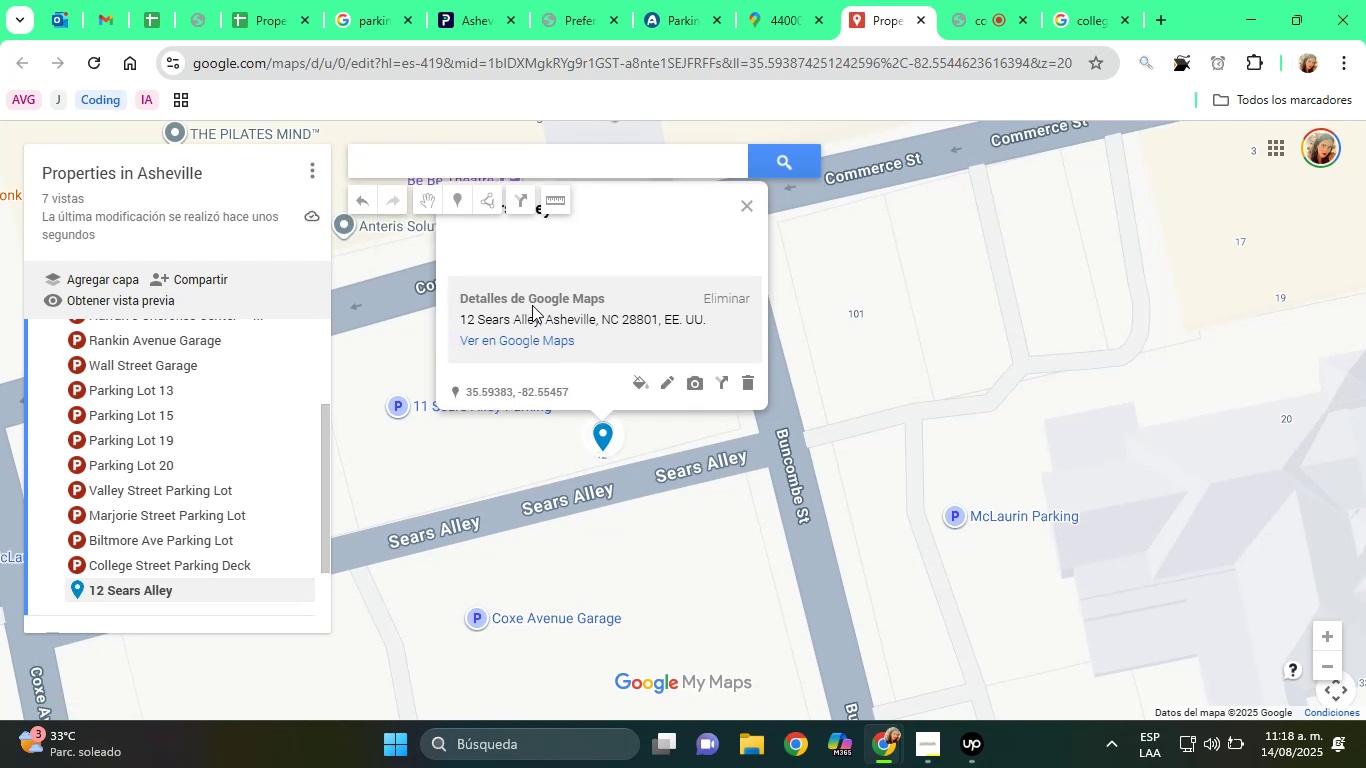 
double_click([551, 315])
 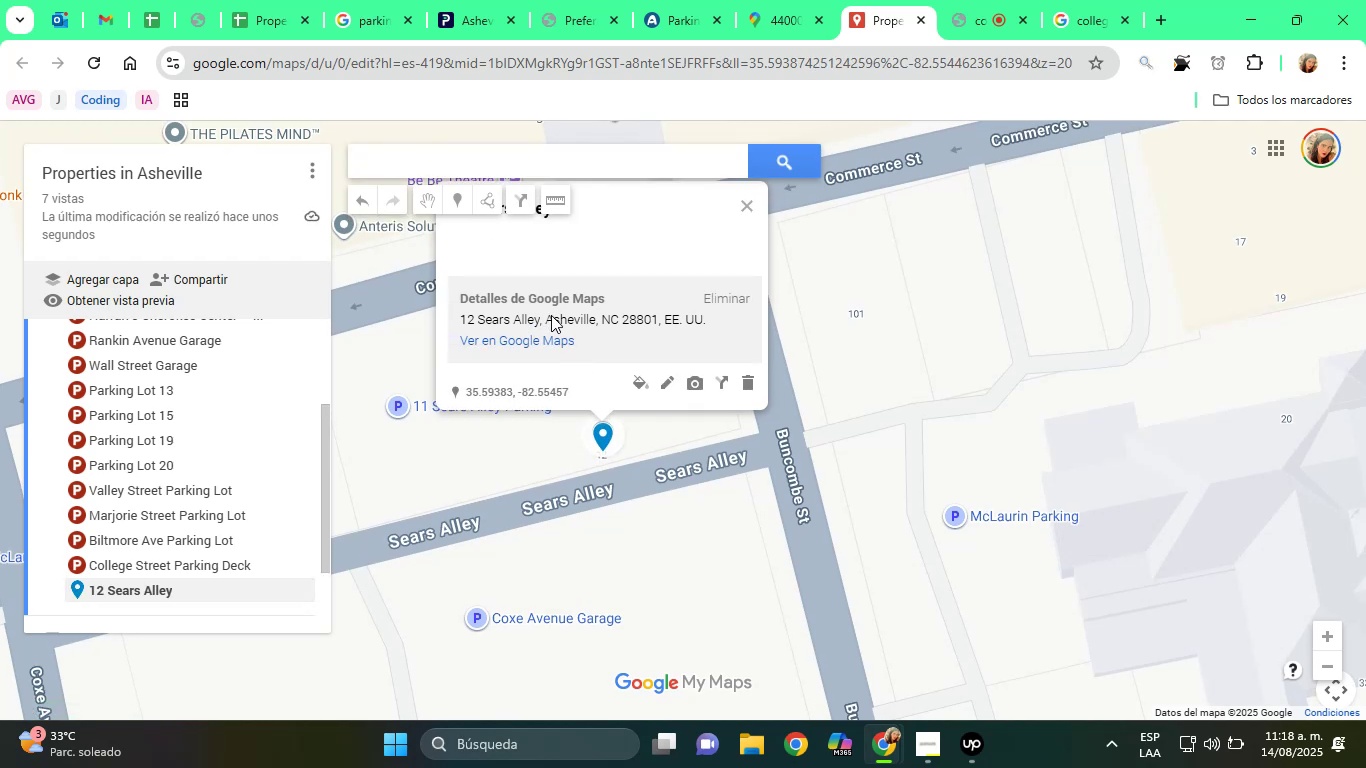 
triple_click([551, 315])
 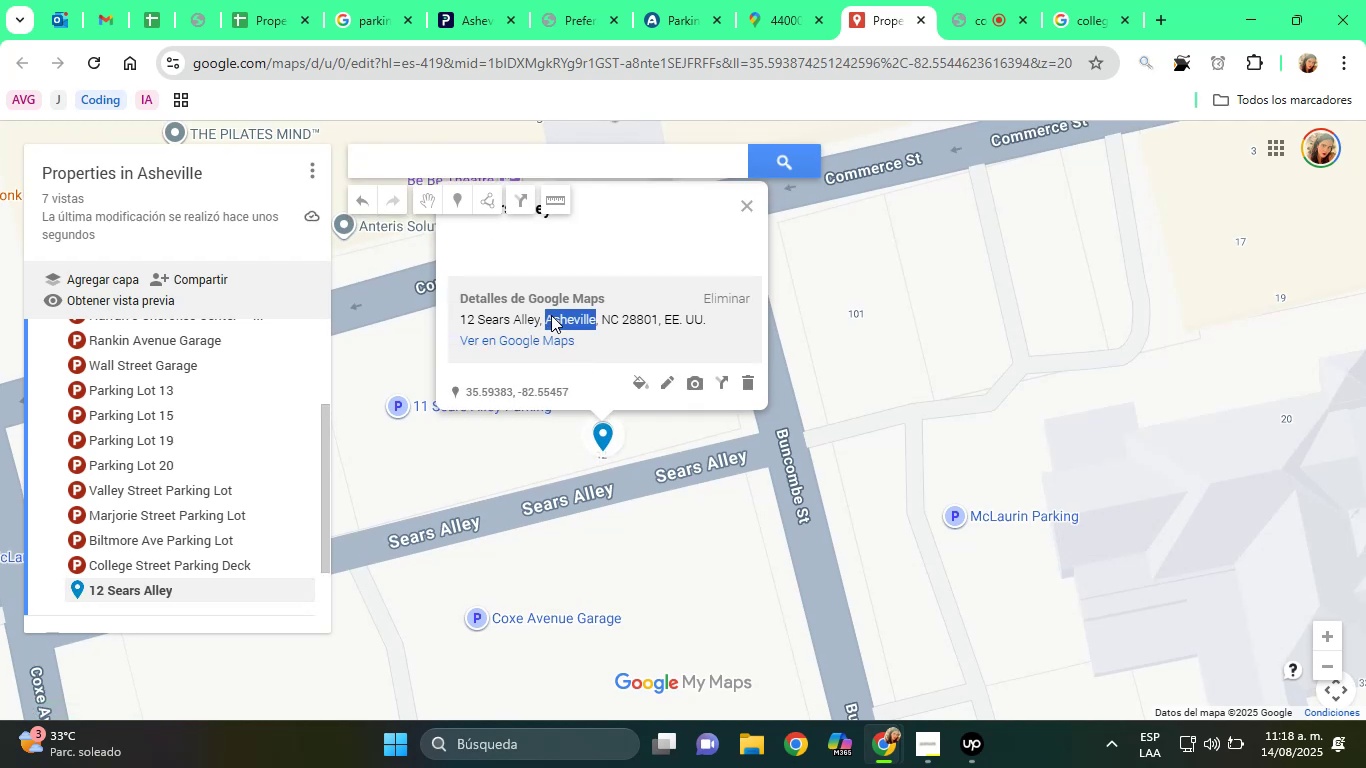 
triple_click([551, 315])
 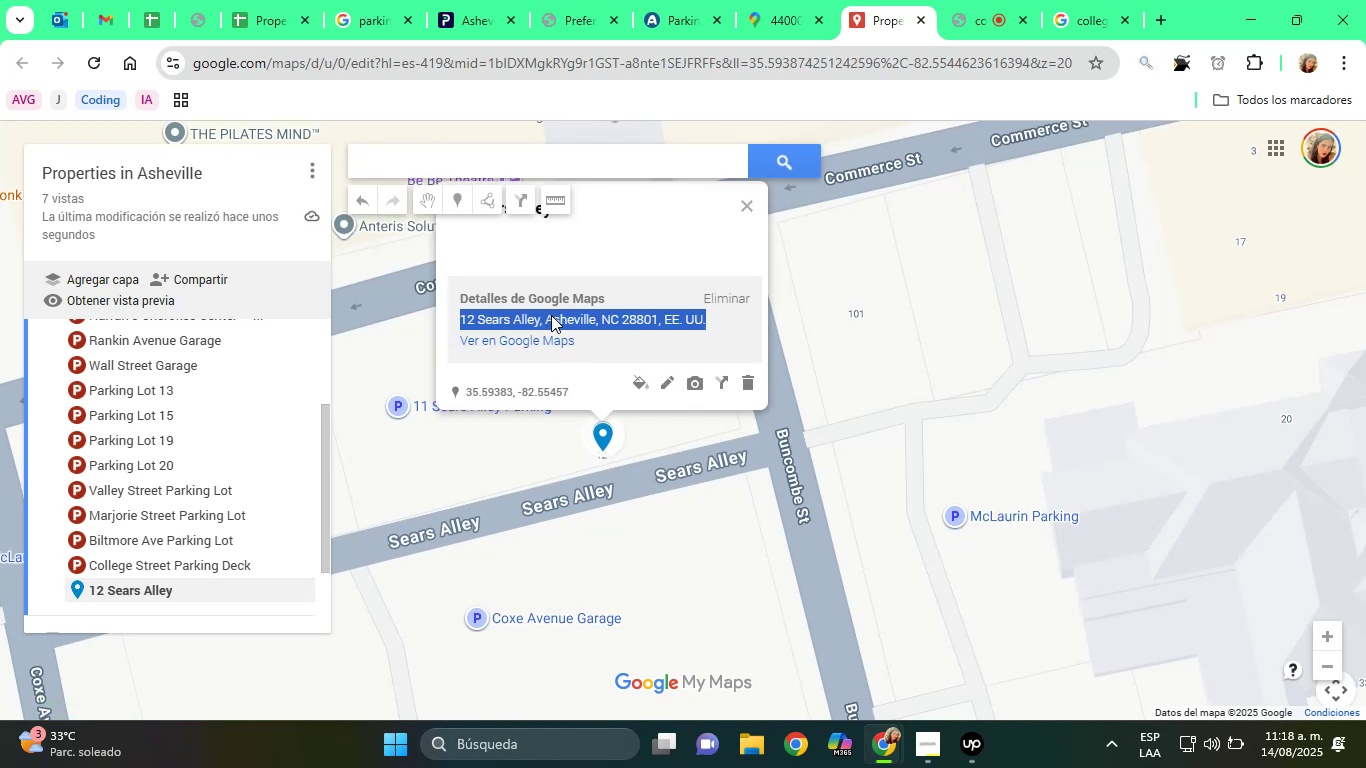 
right_click([551, 315])
 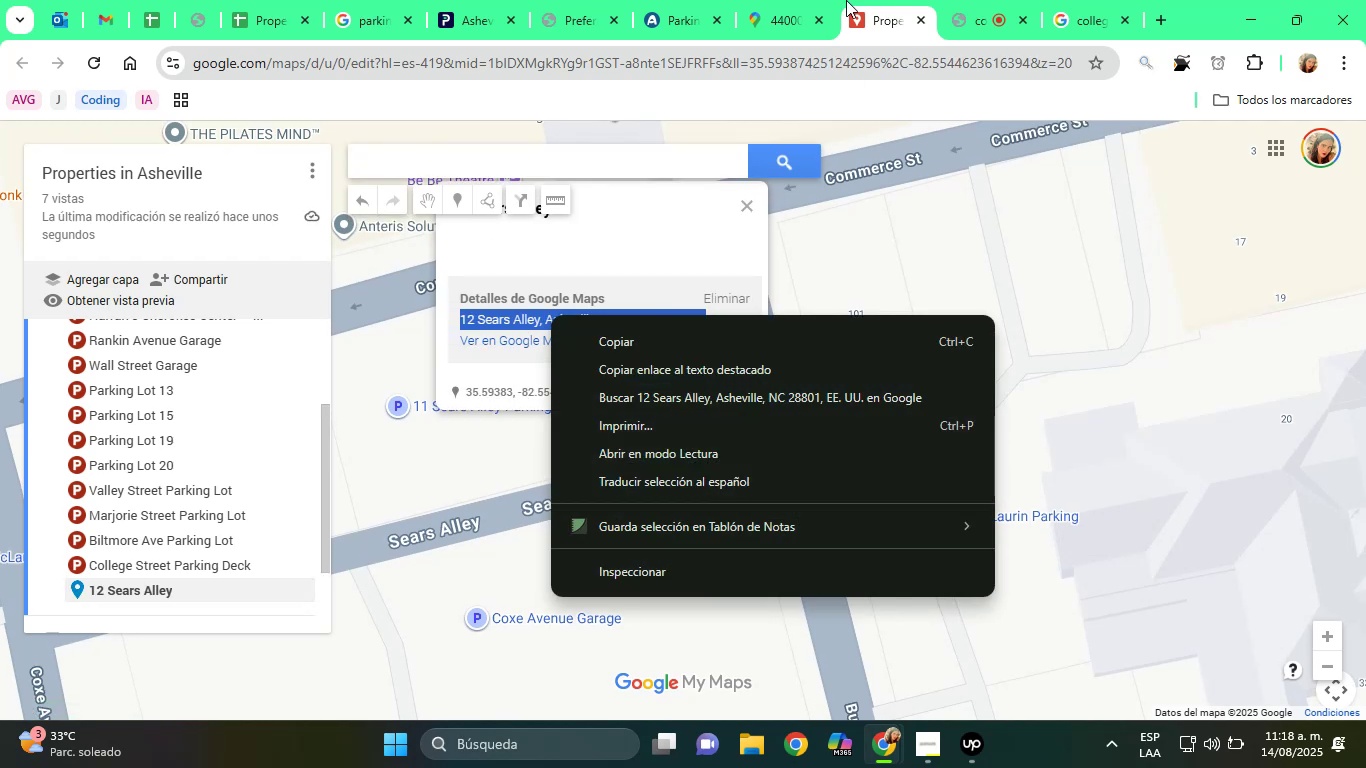 
left_click([809, 0])
 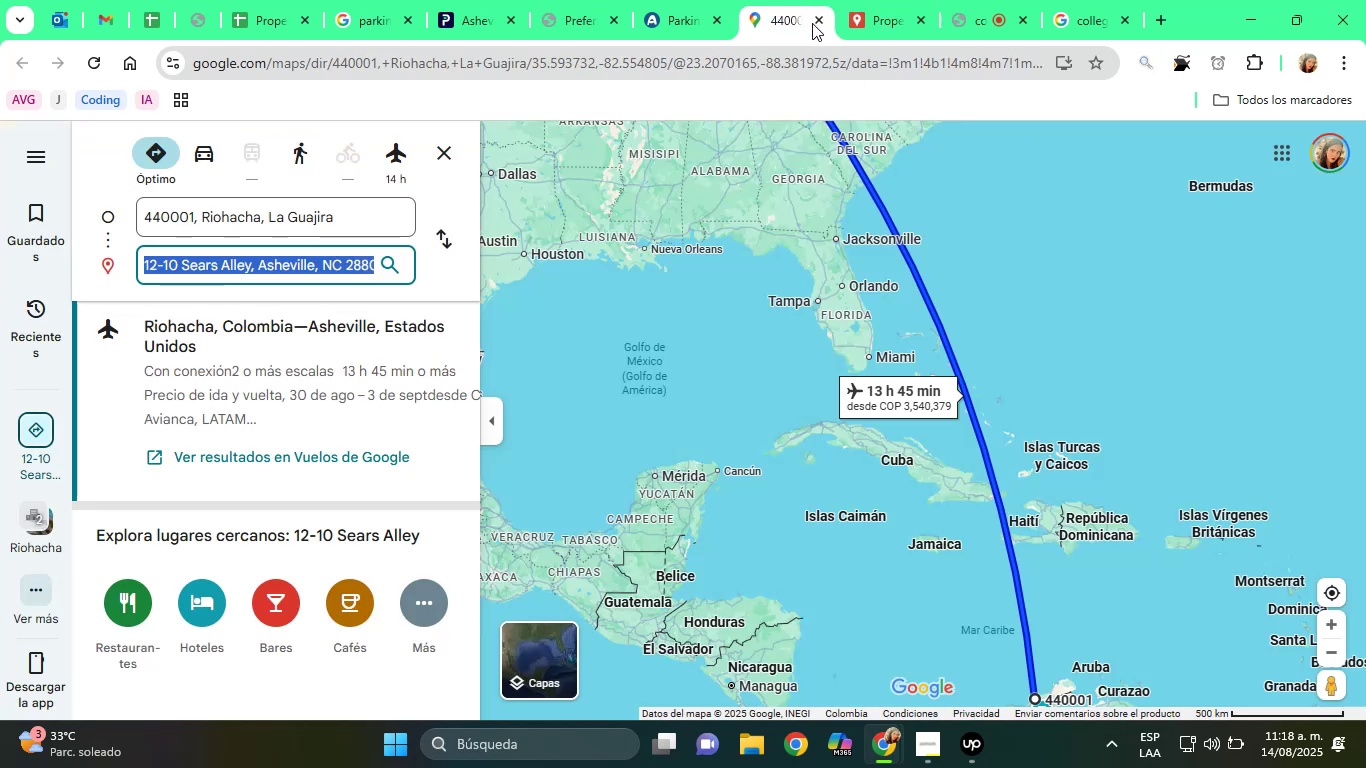 
left_click([819, 22])
 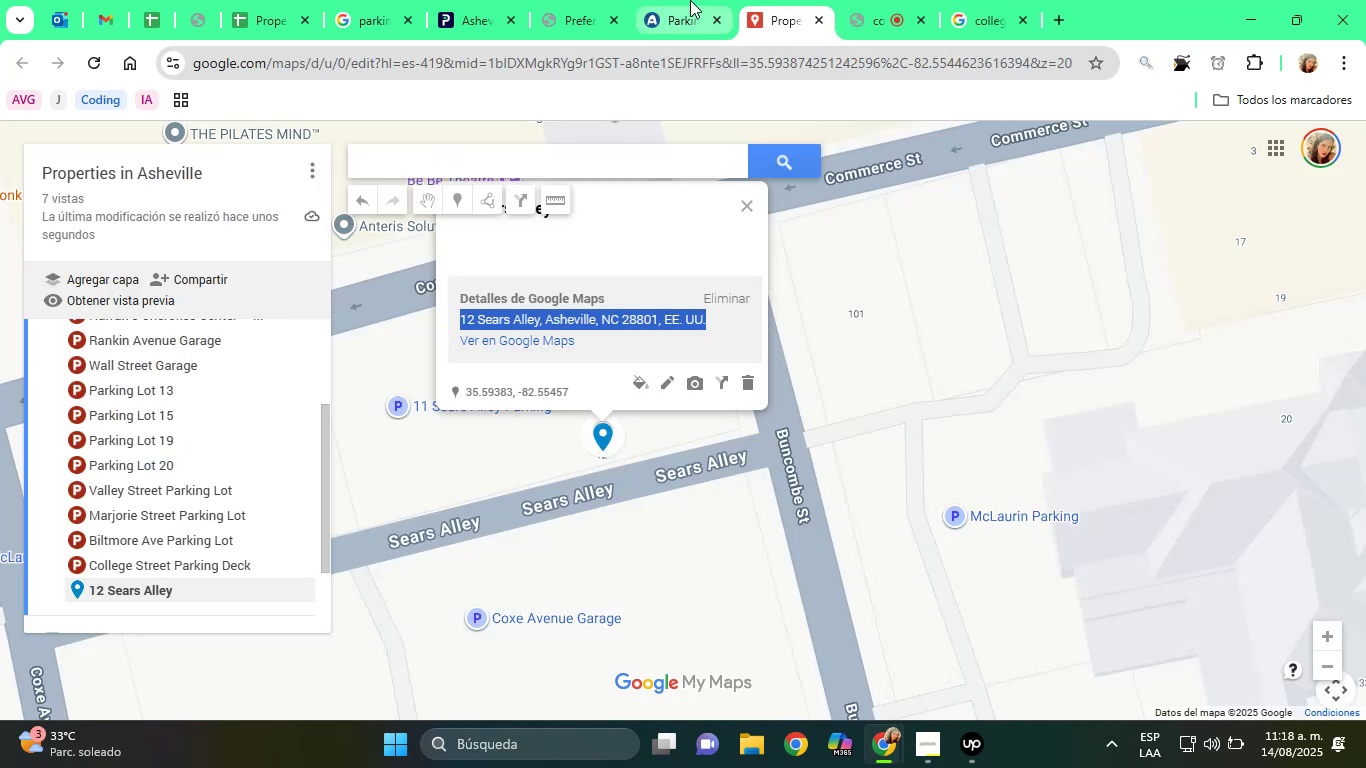 
left_click([689, 0])
 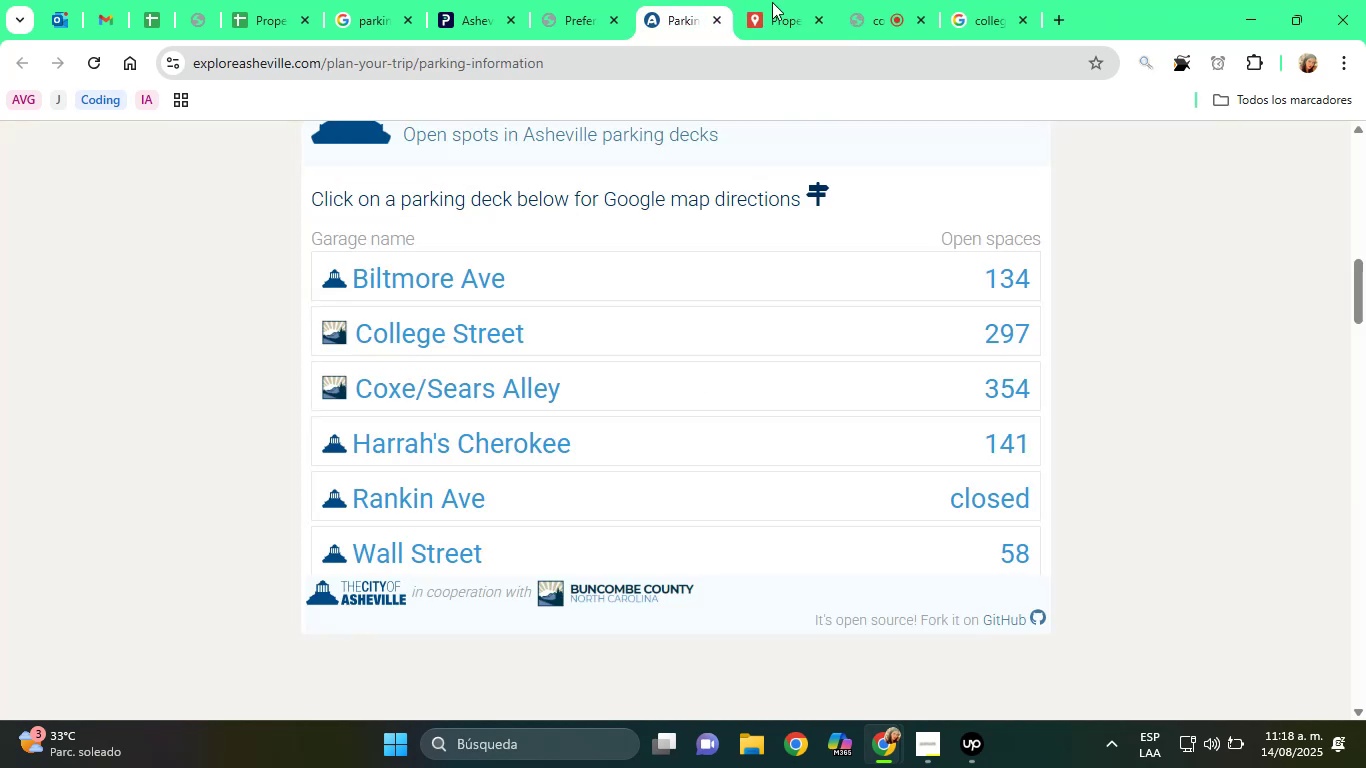 
left_click([777, 0])
 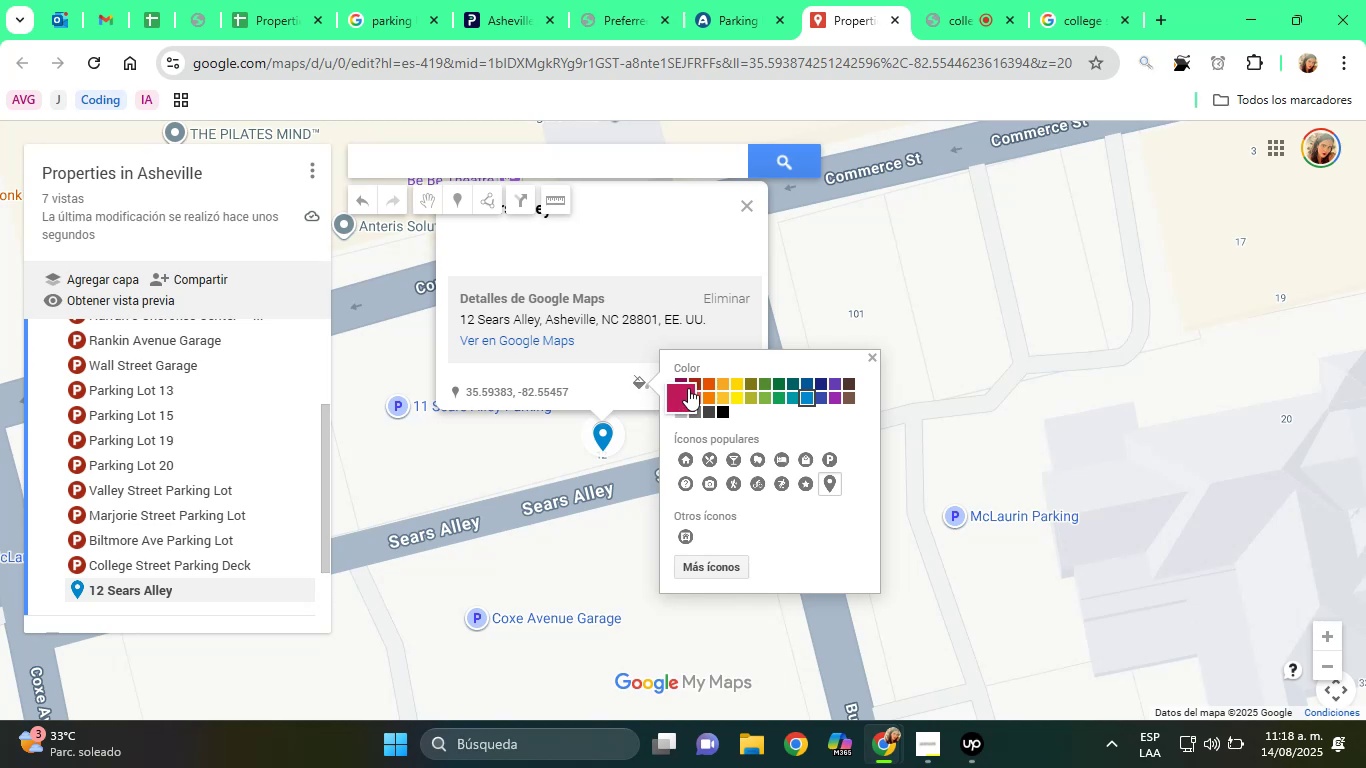 
left_click([698, 378])
 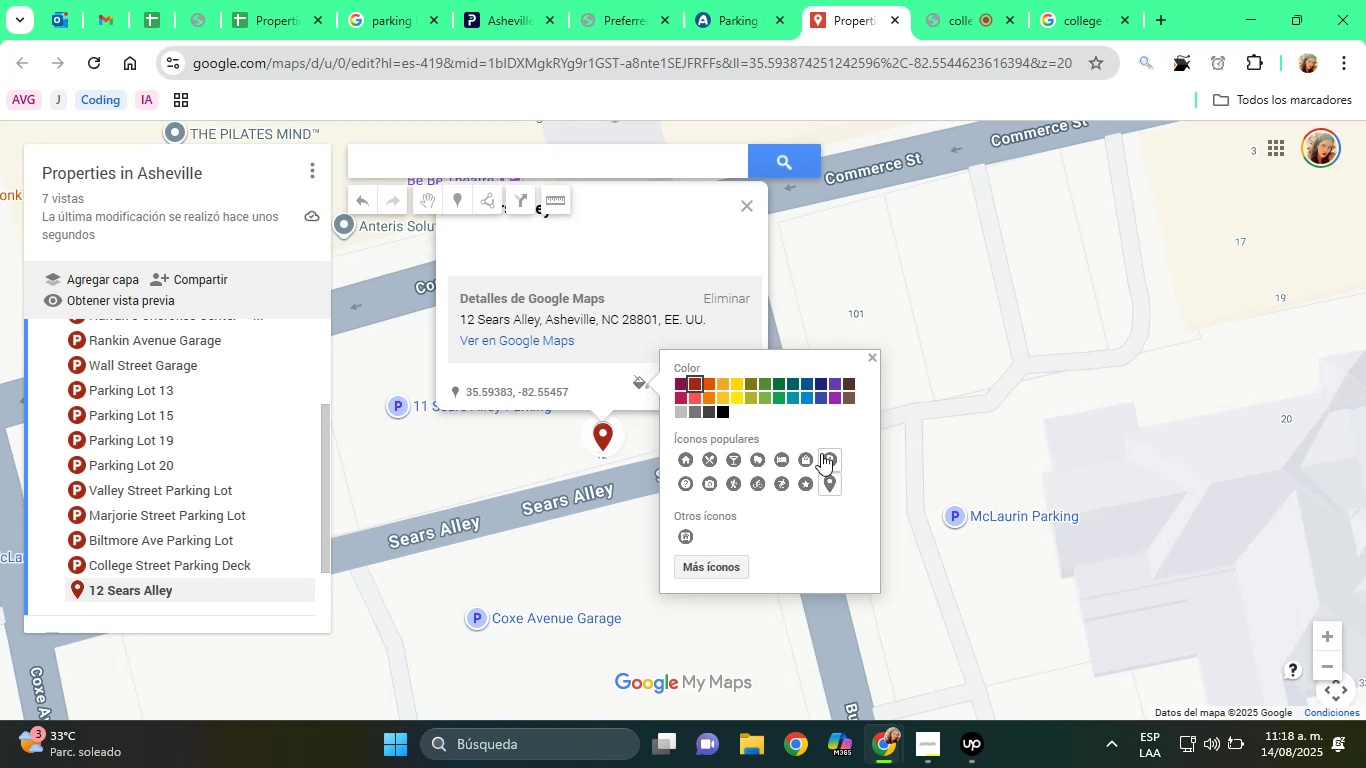 
left_click([827, 455])
 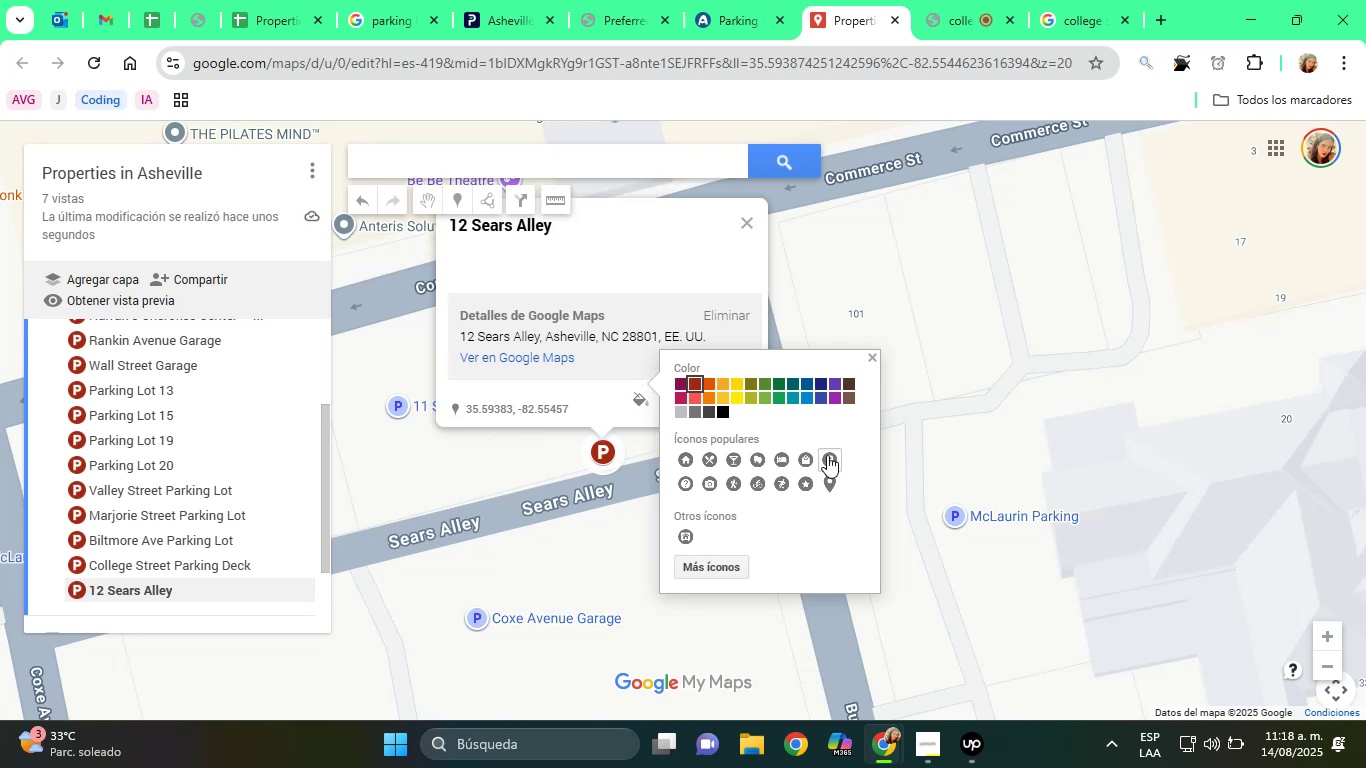 
wait(7.95)
 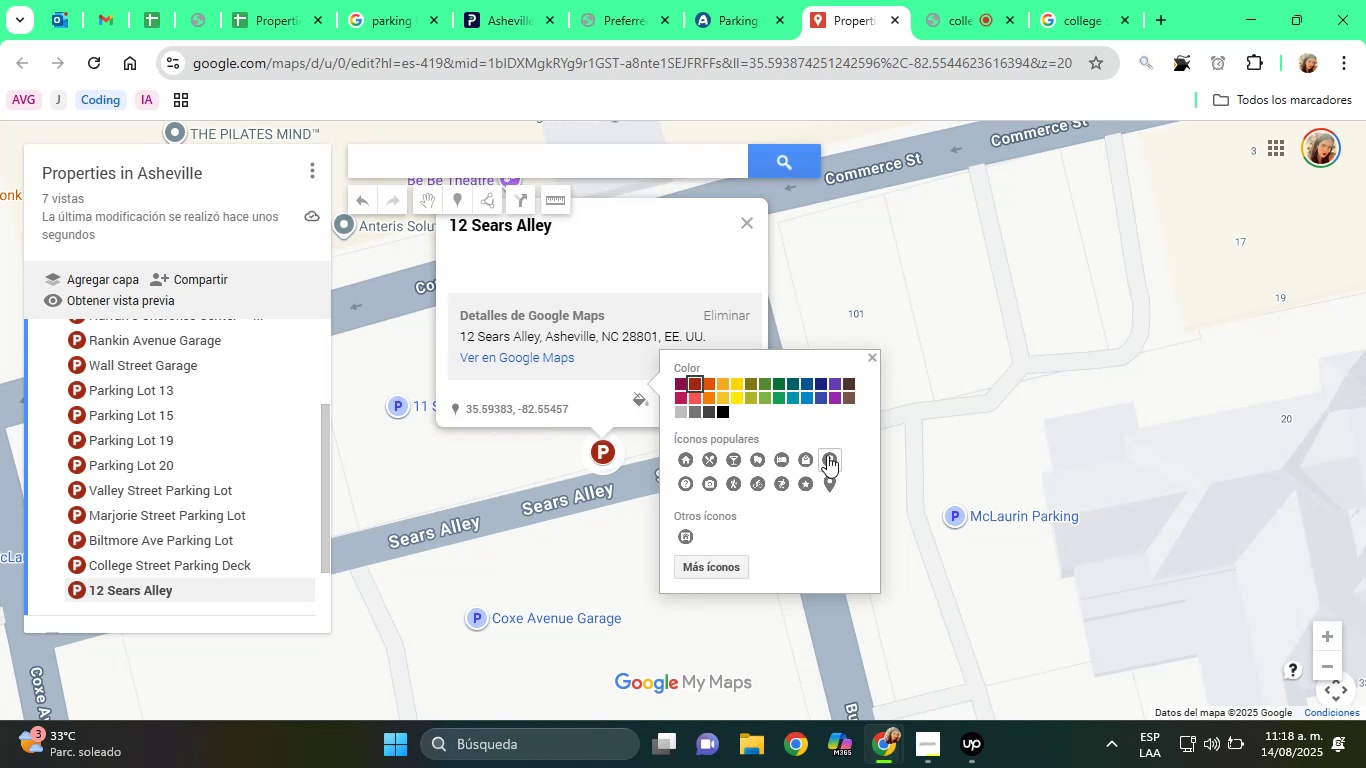 
left_click([725, 0])
 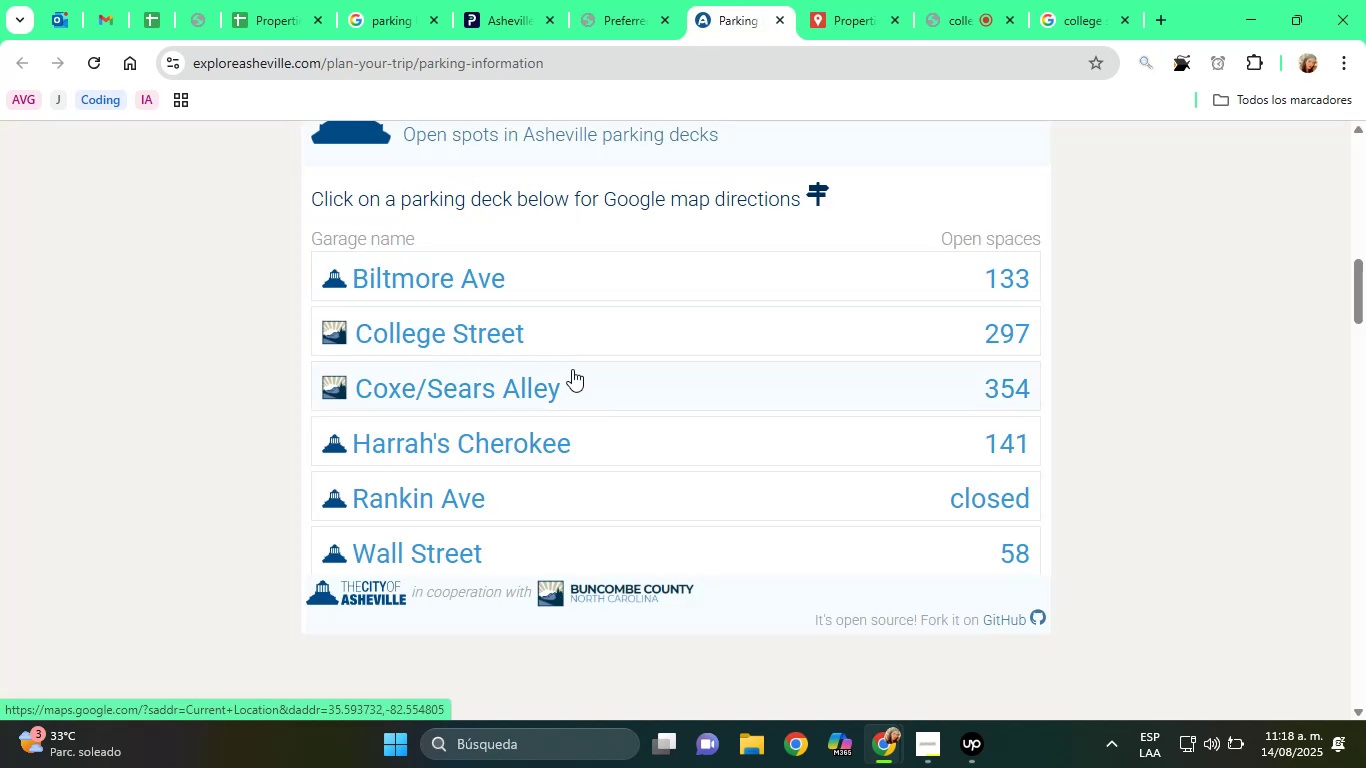 
left_click_drag(start_coordinate=[614, 386], to_coordinate=[516, 390])
 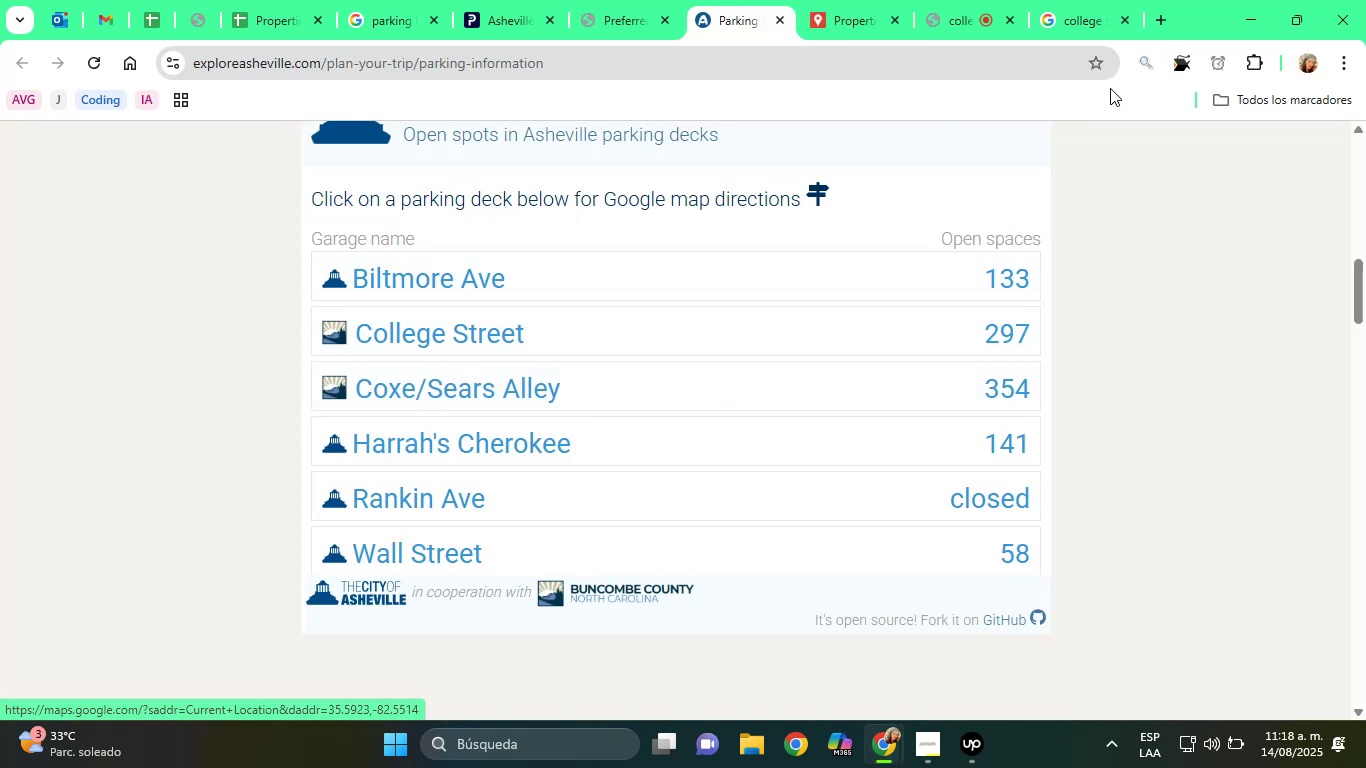 
left_click([1179, 59])
 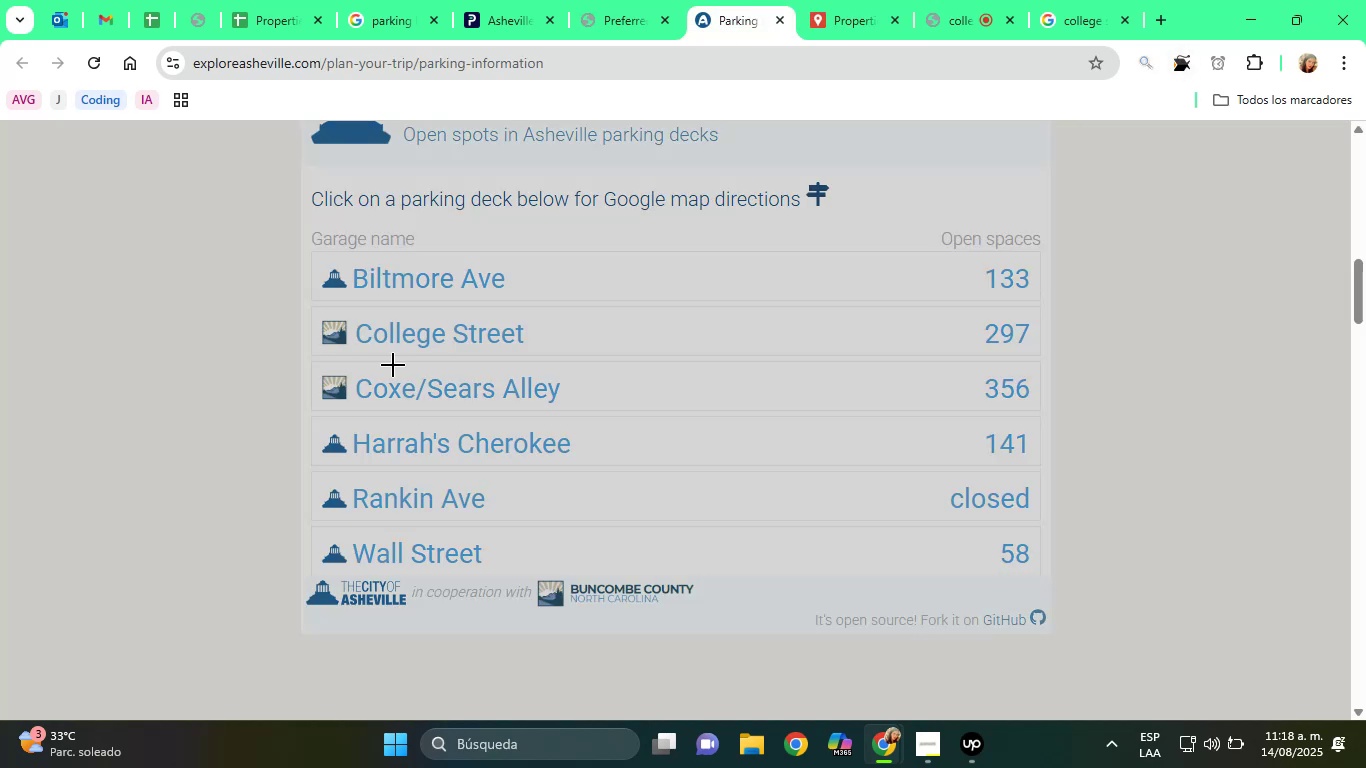 
left_click_drag(start_coordinate=[347, 363], to_coordinate=[580, 406])
 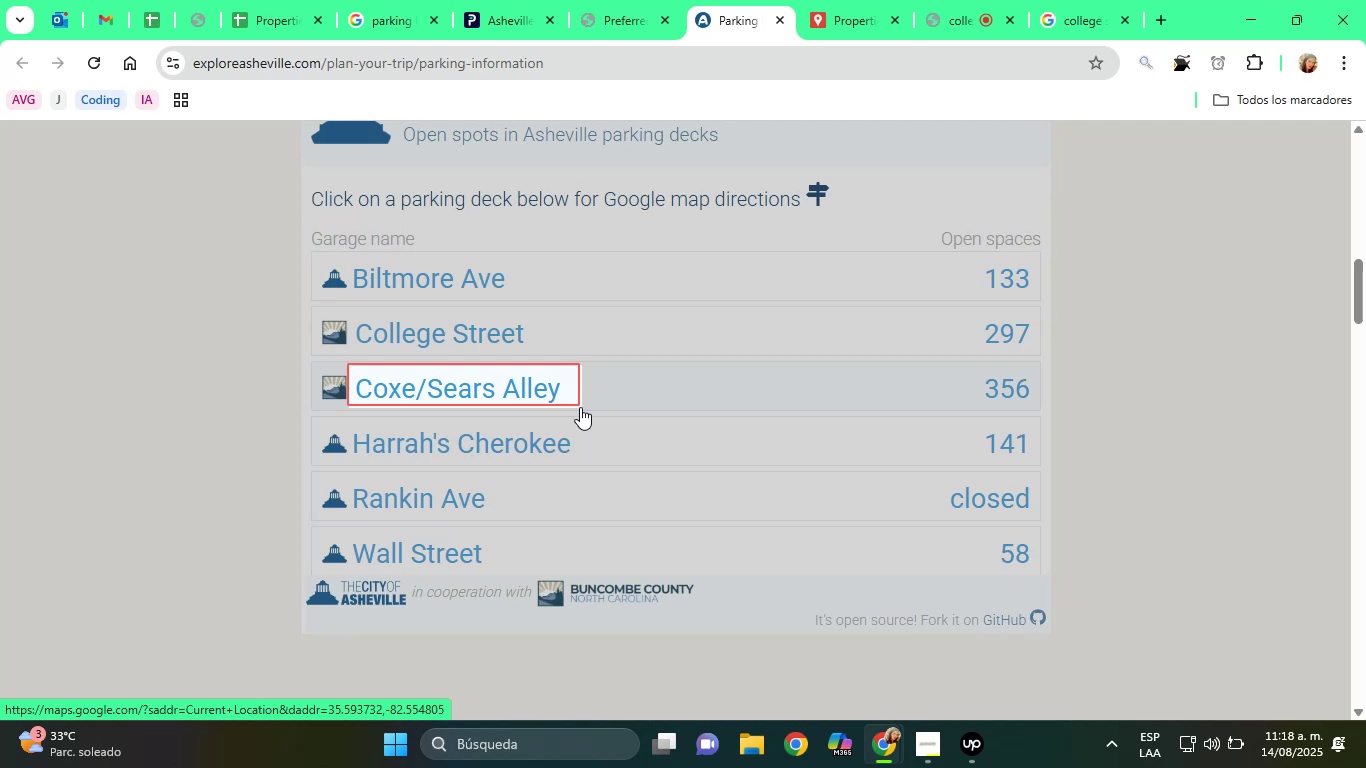 
wait(11.72)
 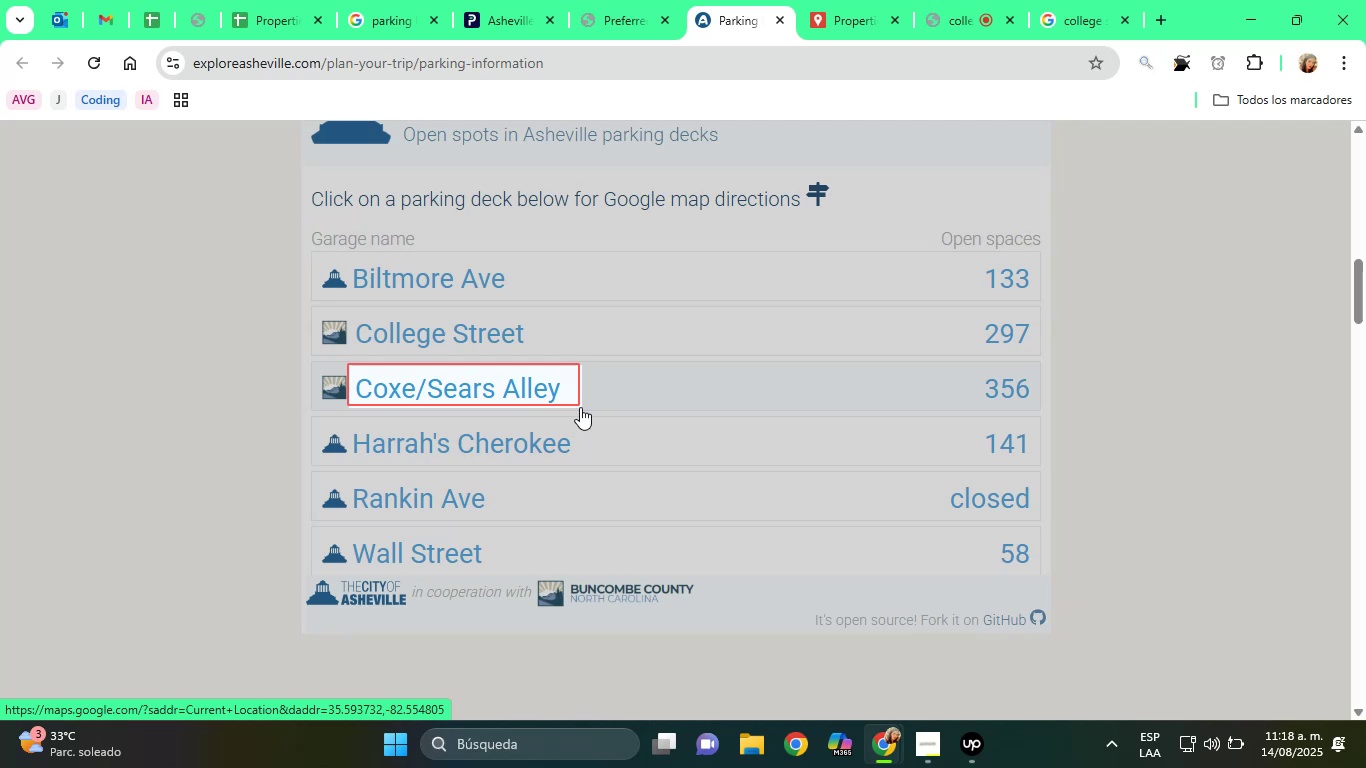 
left_click([582, 407])
 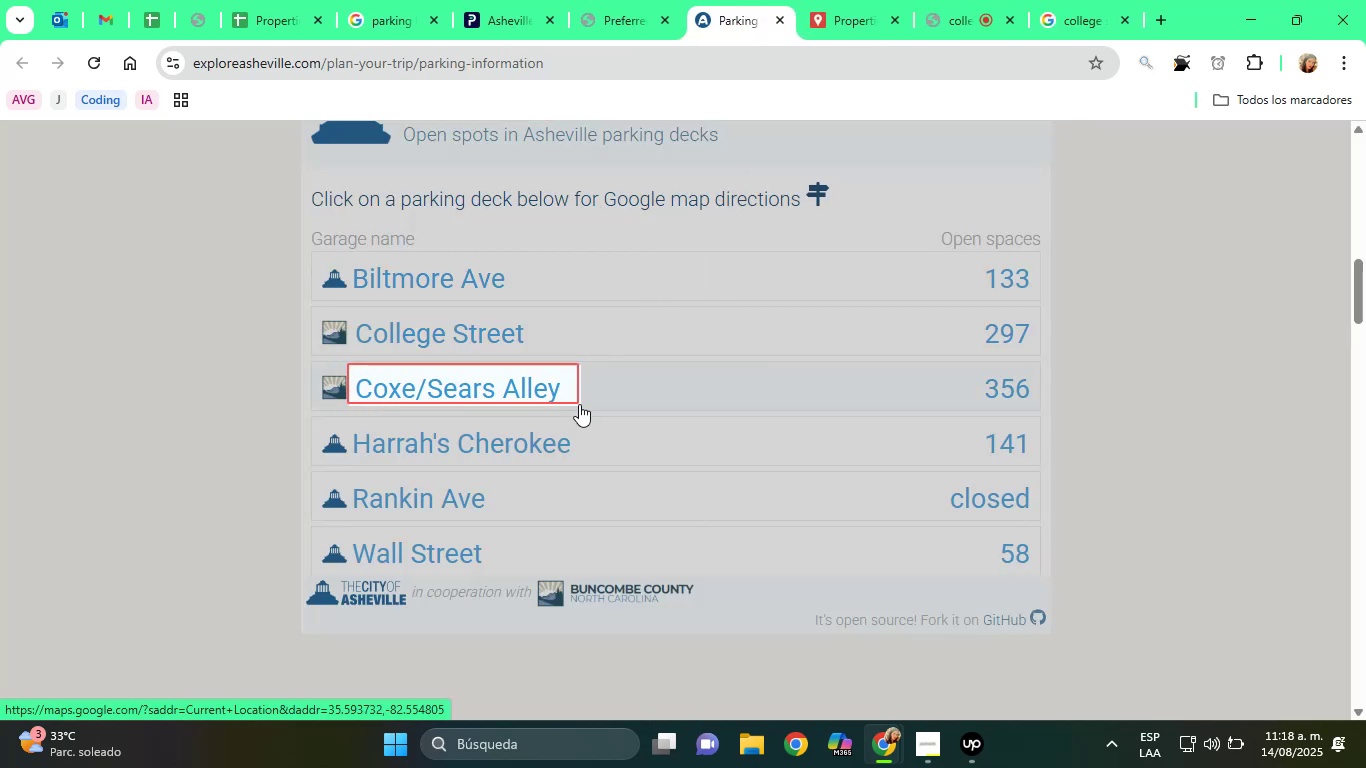 
wait(7.71)
 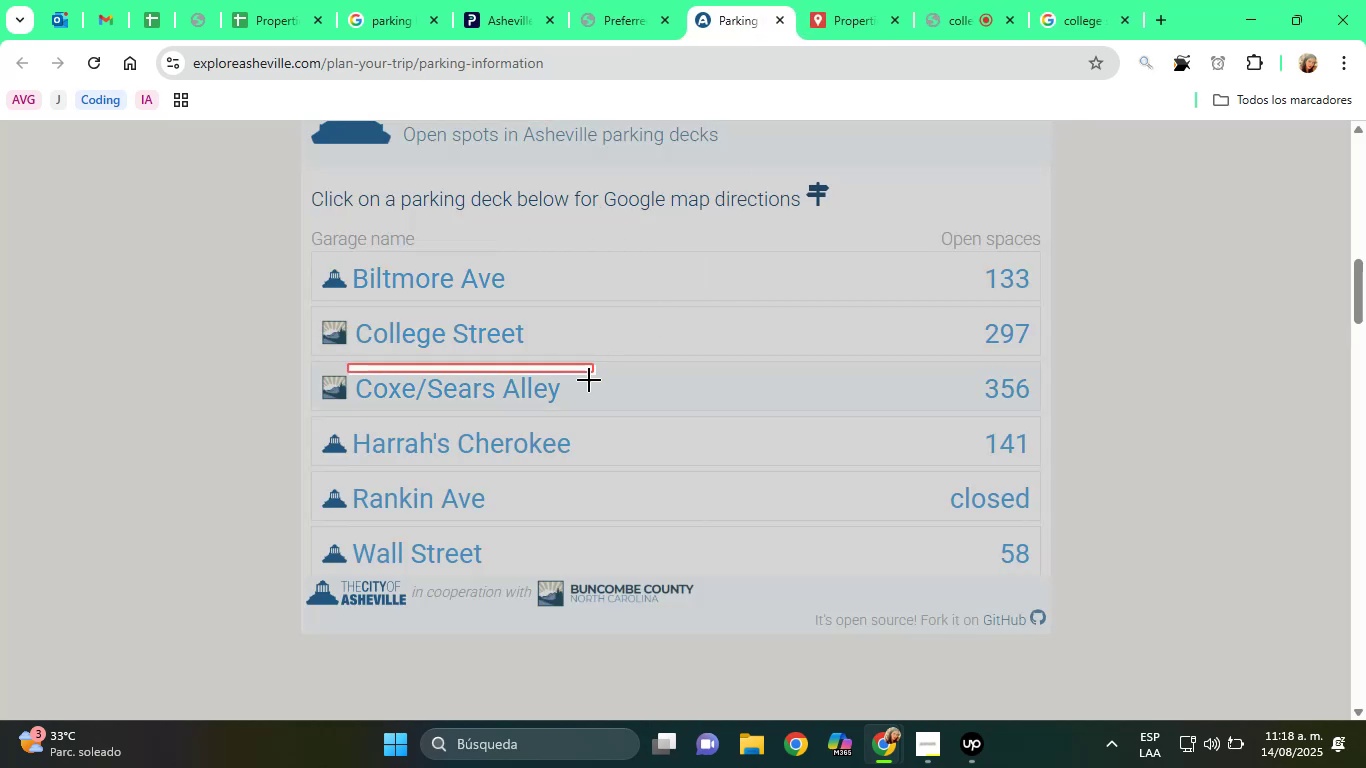 
left_click([581, 406])
 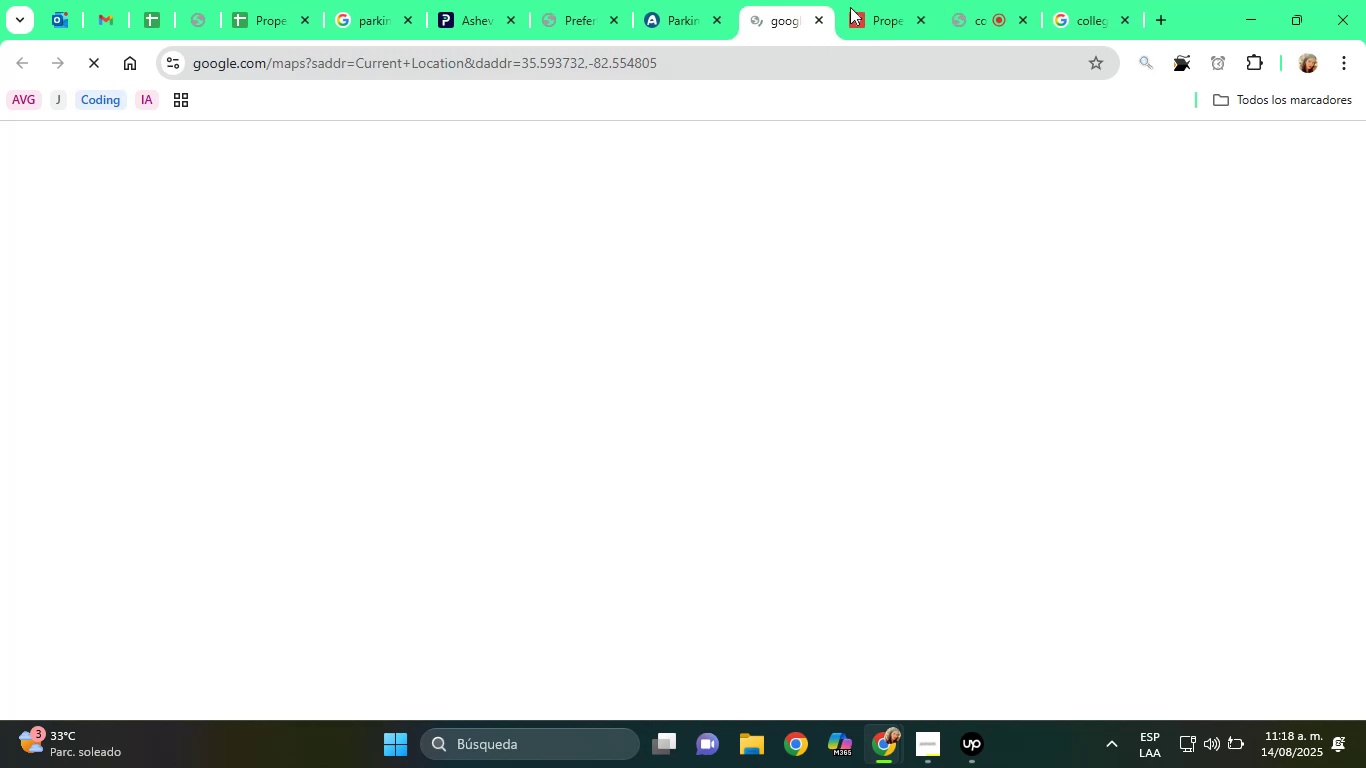 
left_click([812, 21])
 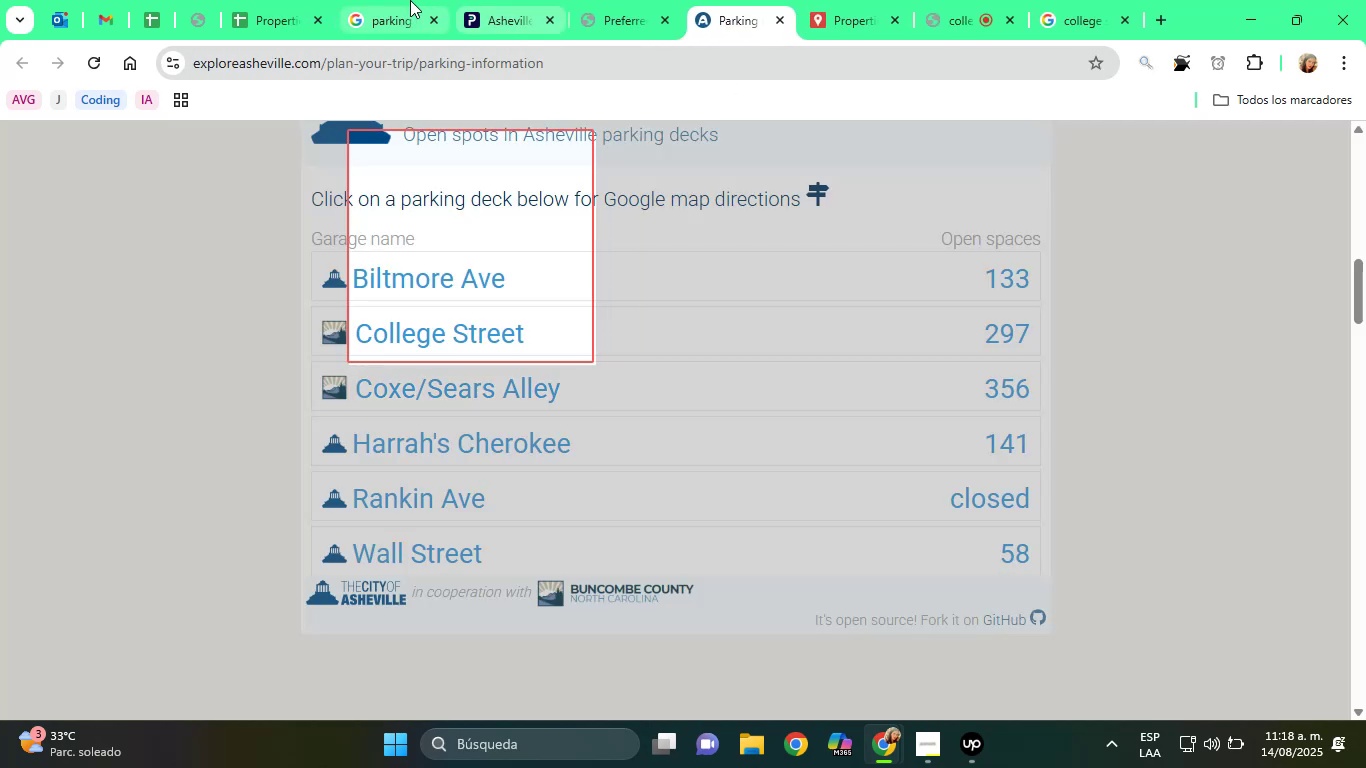 
left_click([286, 0])
 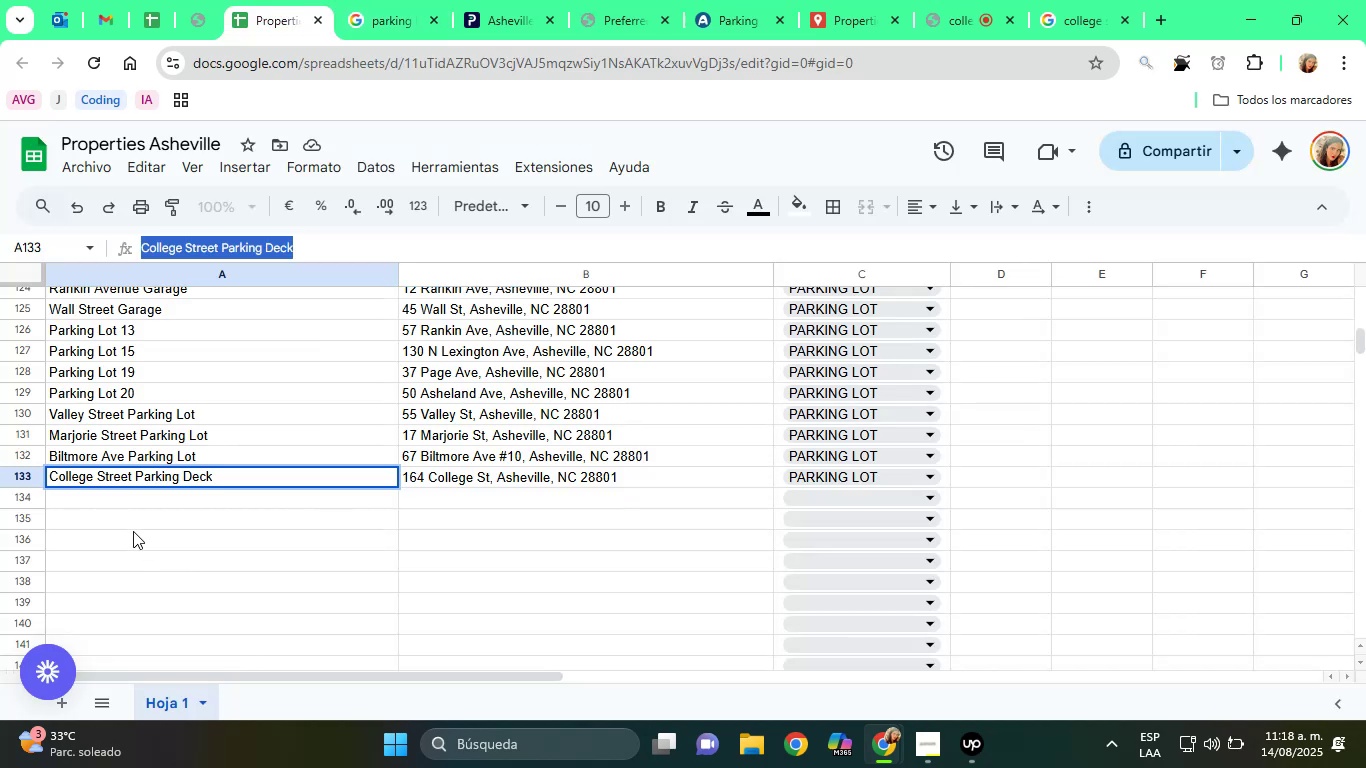 
left_click([115, 501])
 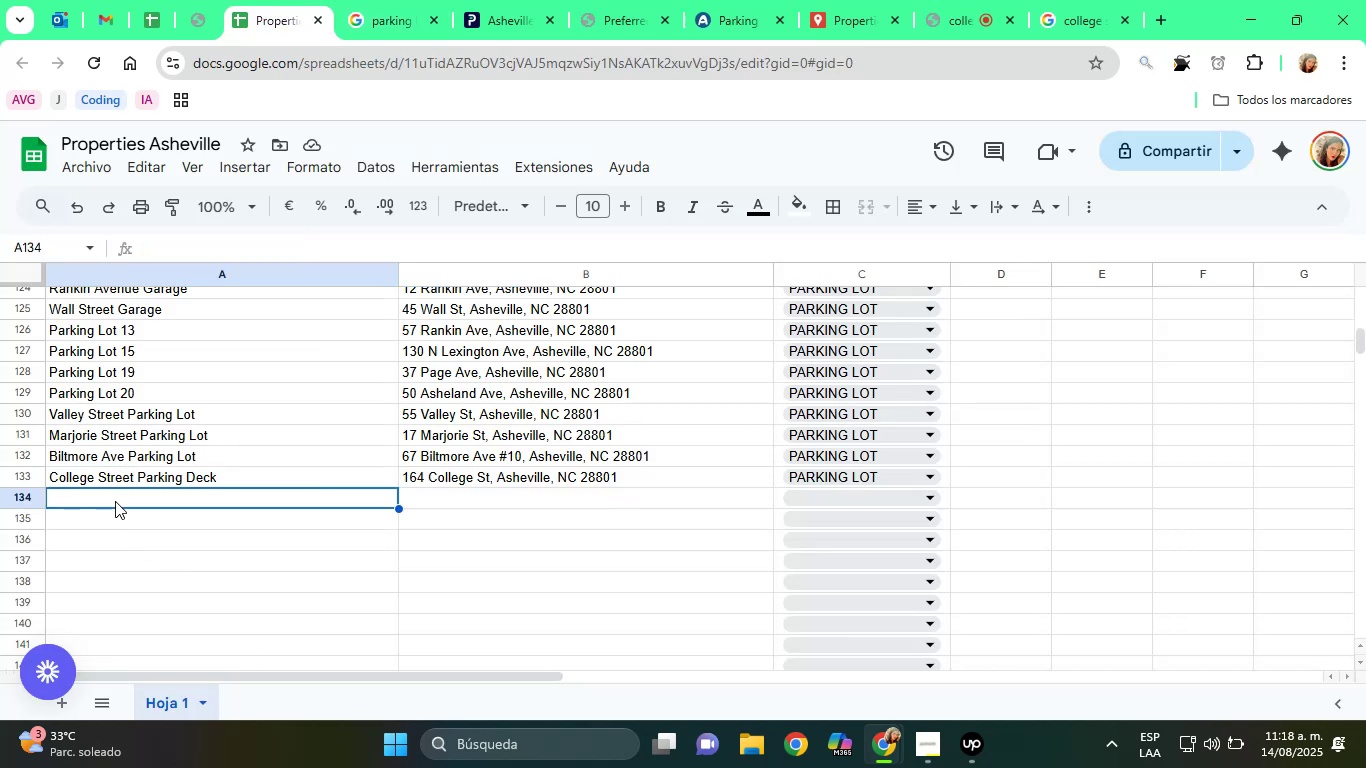 
type(Coxe&Seae)
key(Backspace)
type(rs al)
key(Backspace)
key(Backspace)
type(Alley)
 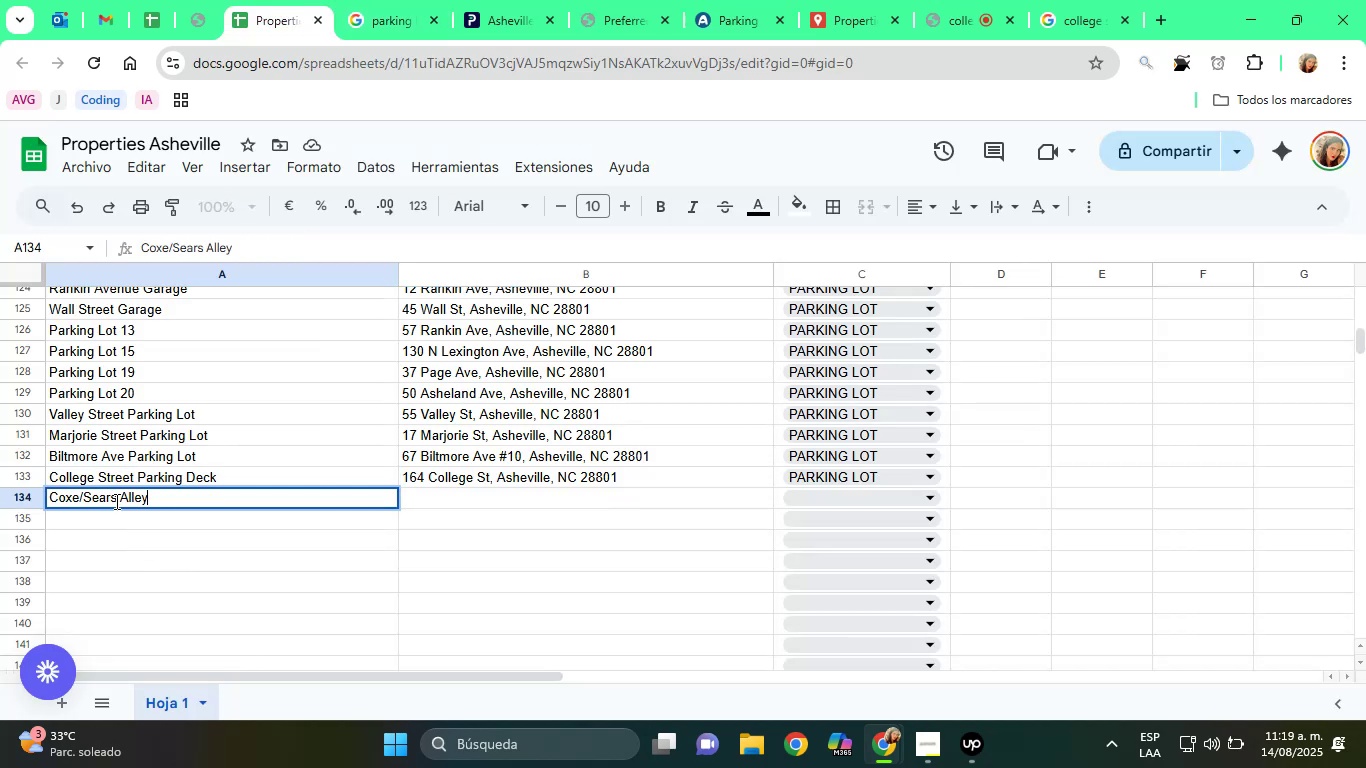 
key(Escape)
 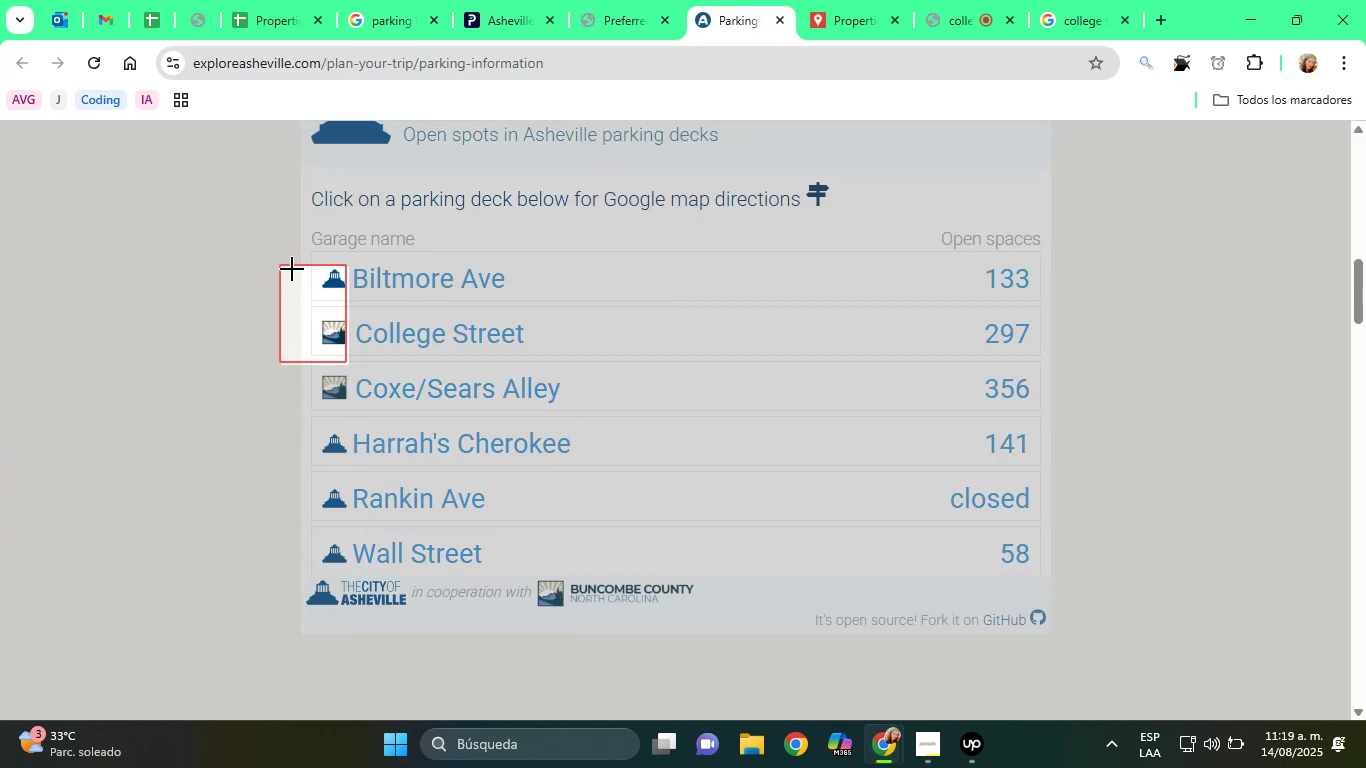 
left_click([298, 272])
 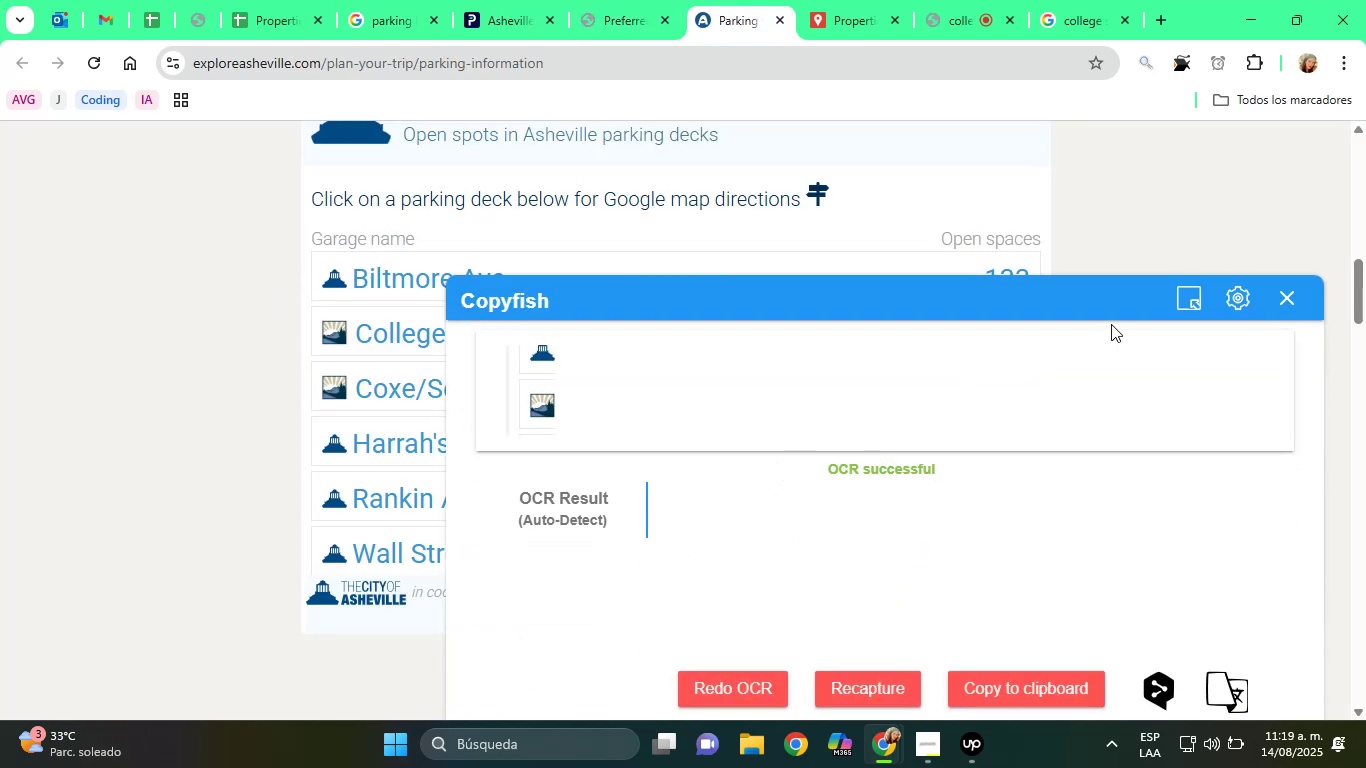 
left_click([1293, 289])
 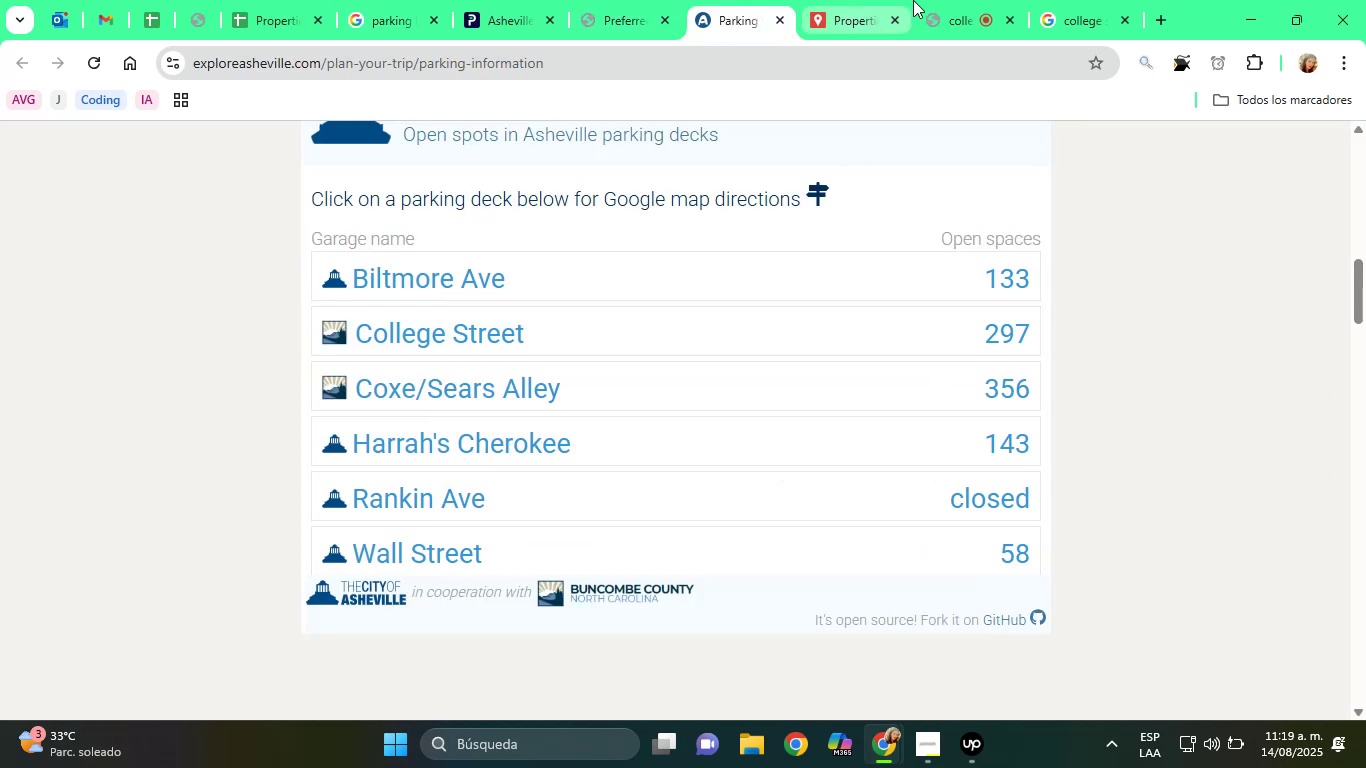 
left_click([852, 0])
 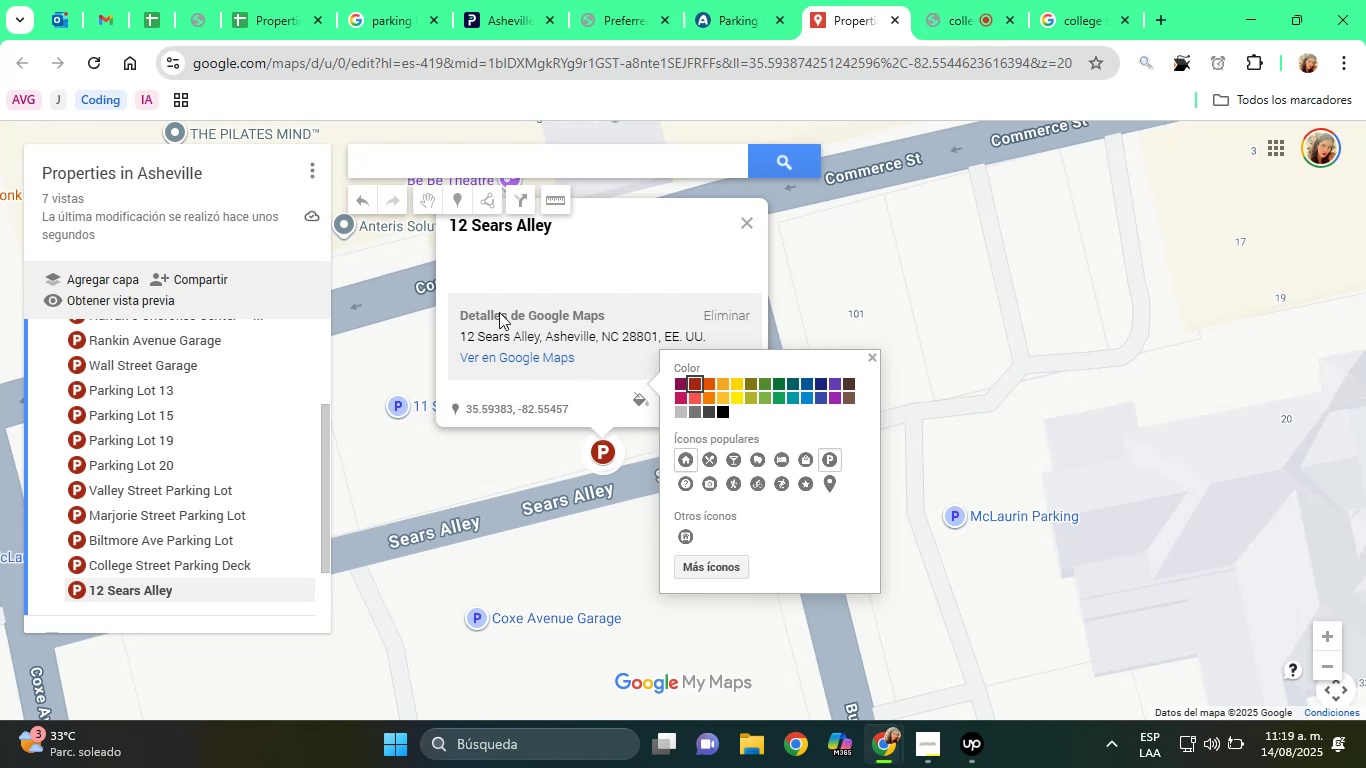 
left_click([492, 289])
 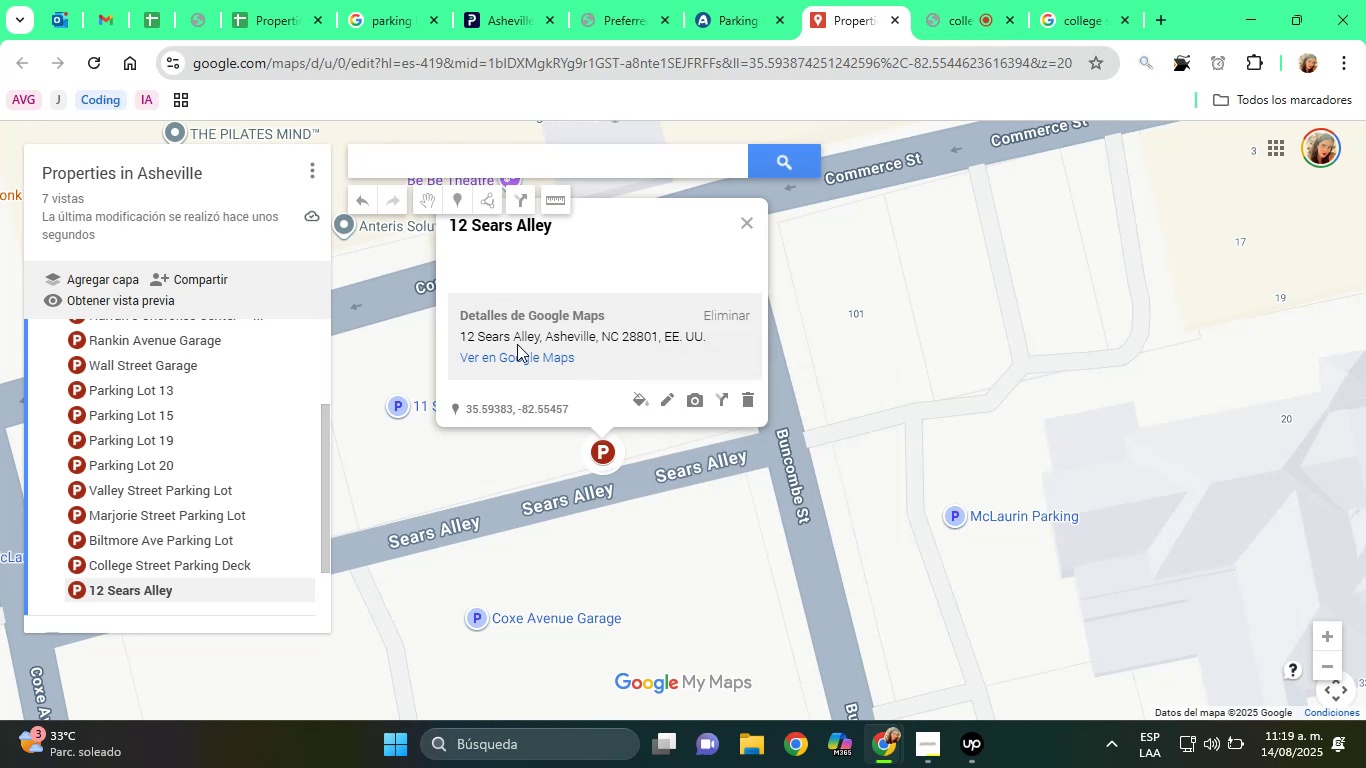 
double_click([515, 332])
 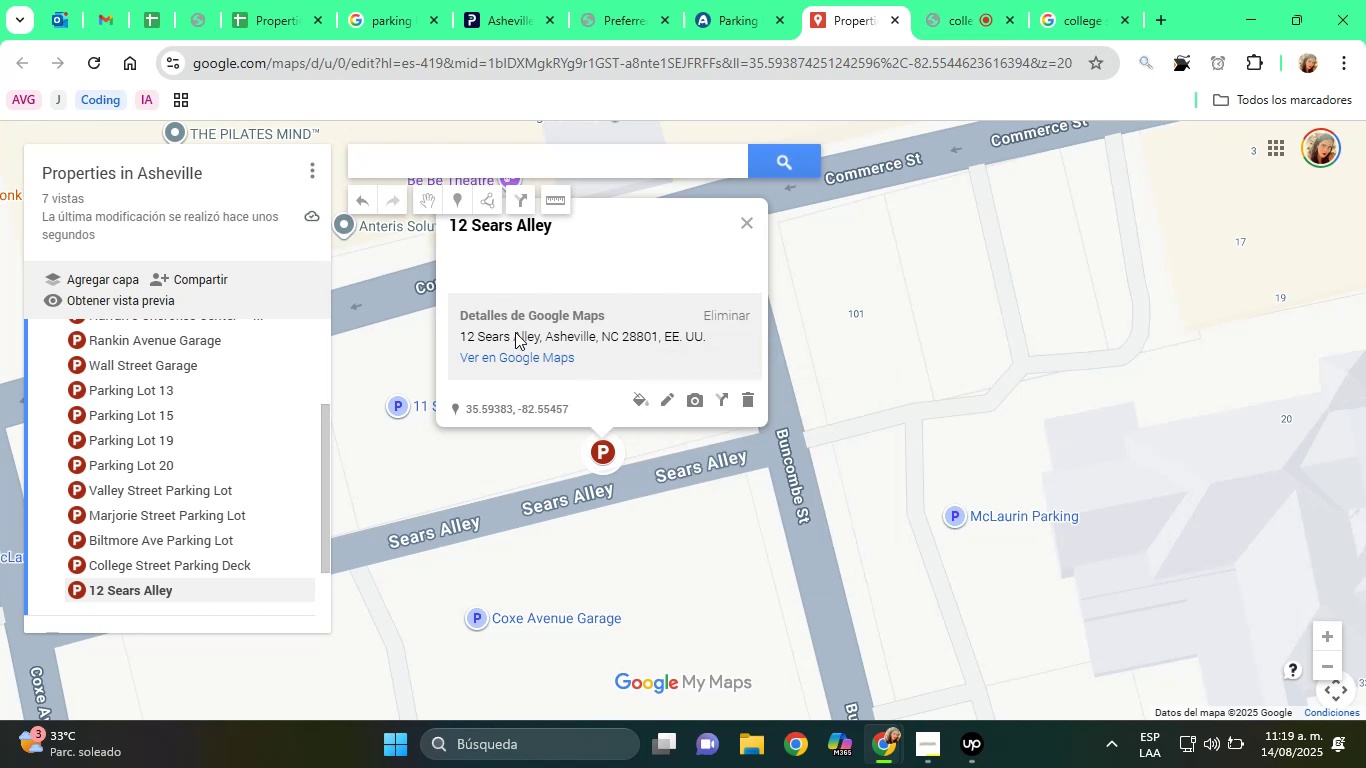 
triple_click([515, 332])
 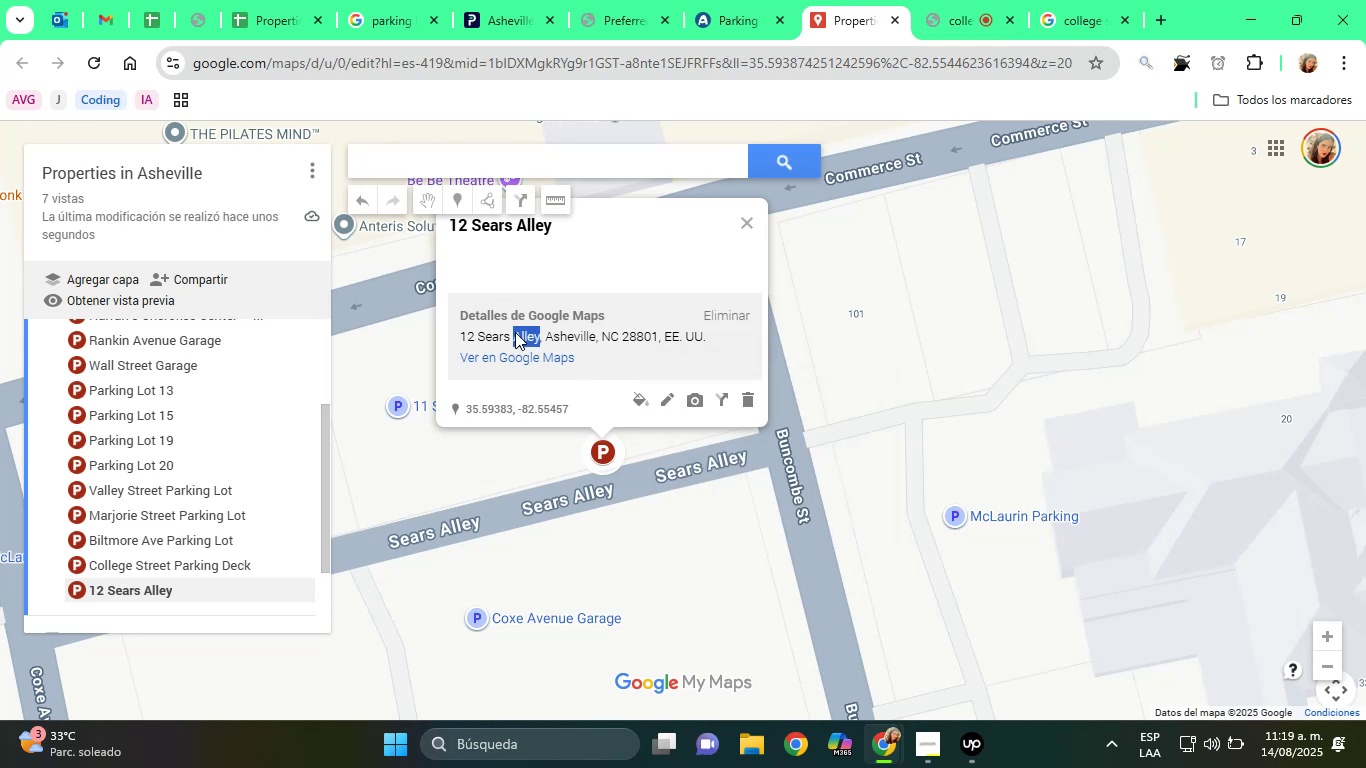 
triple_click([515, 332])
 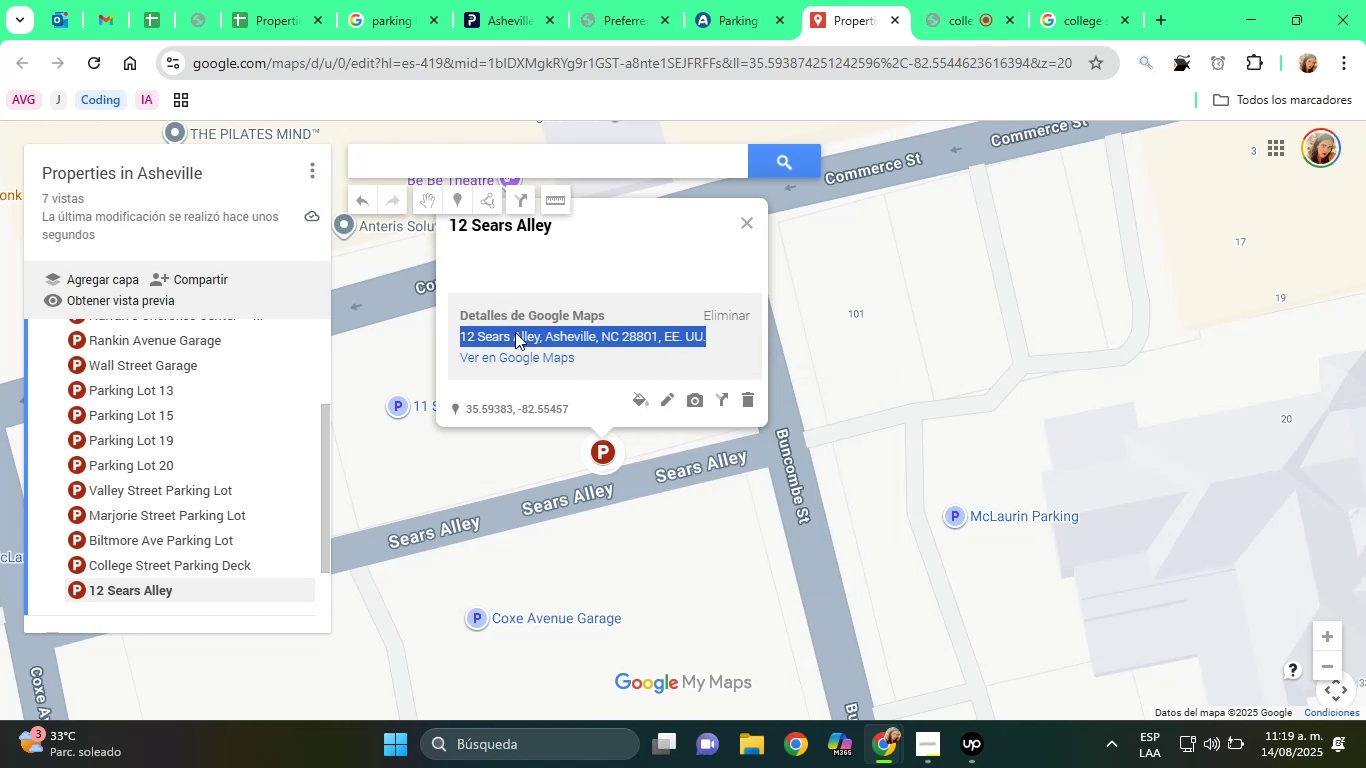 
right_click([515, 332])
 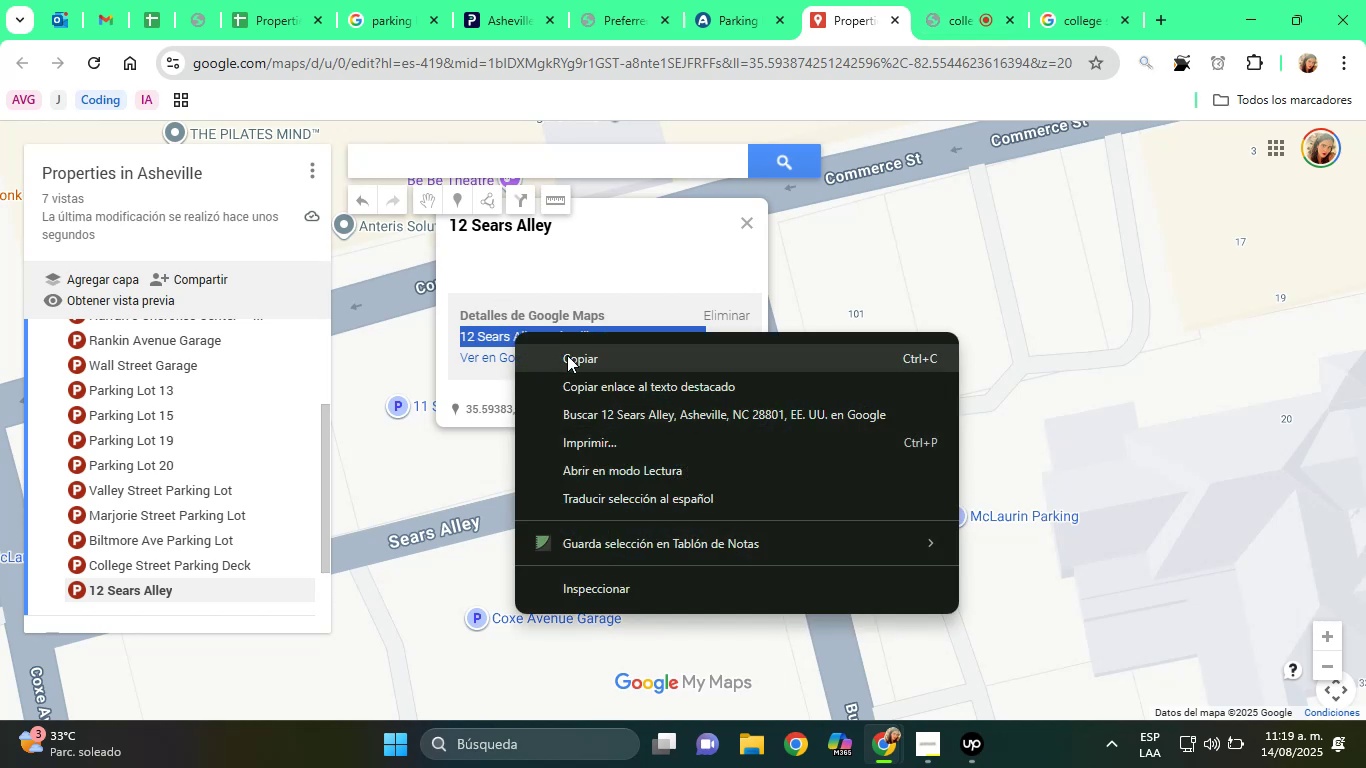 
left_click([570, 356])
 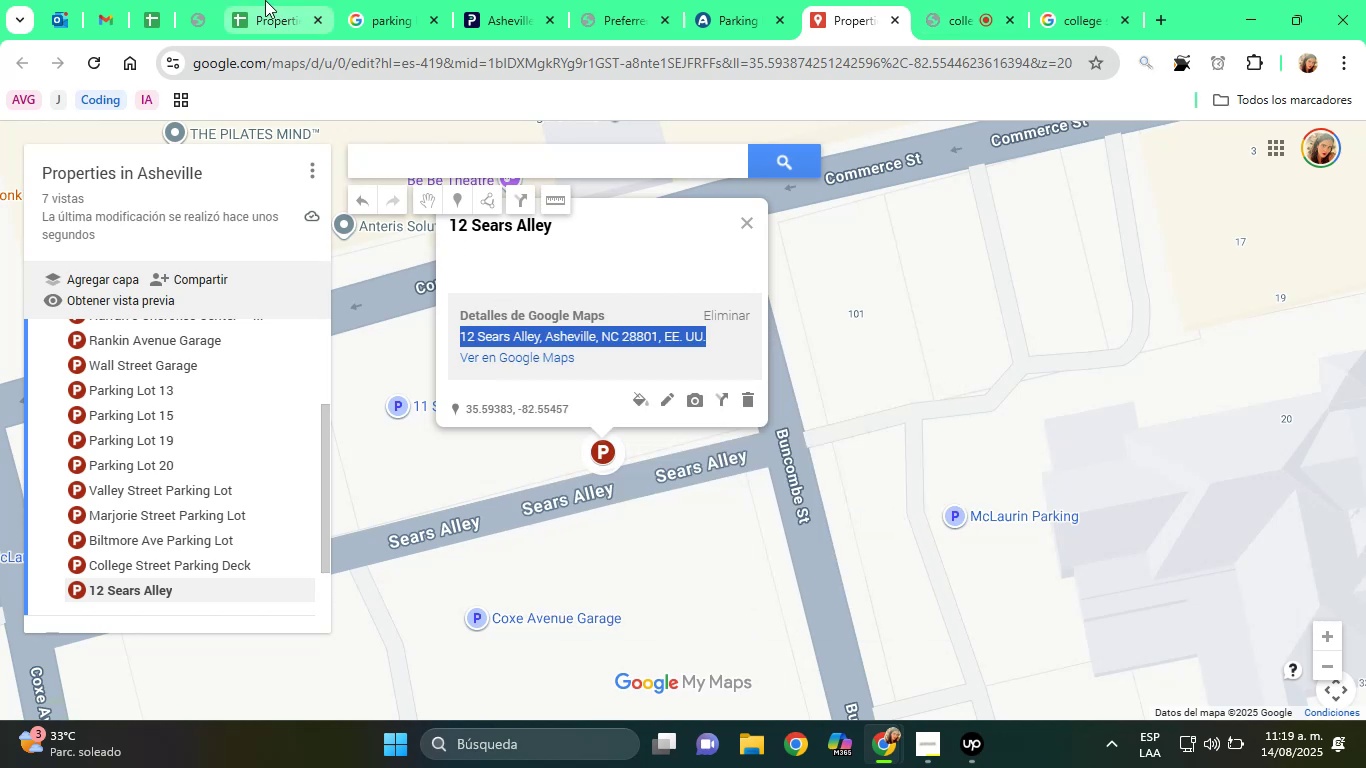 
left_click([282, 0])
 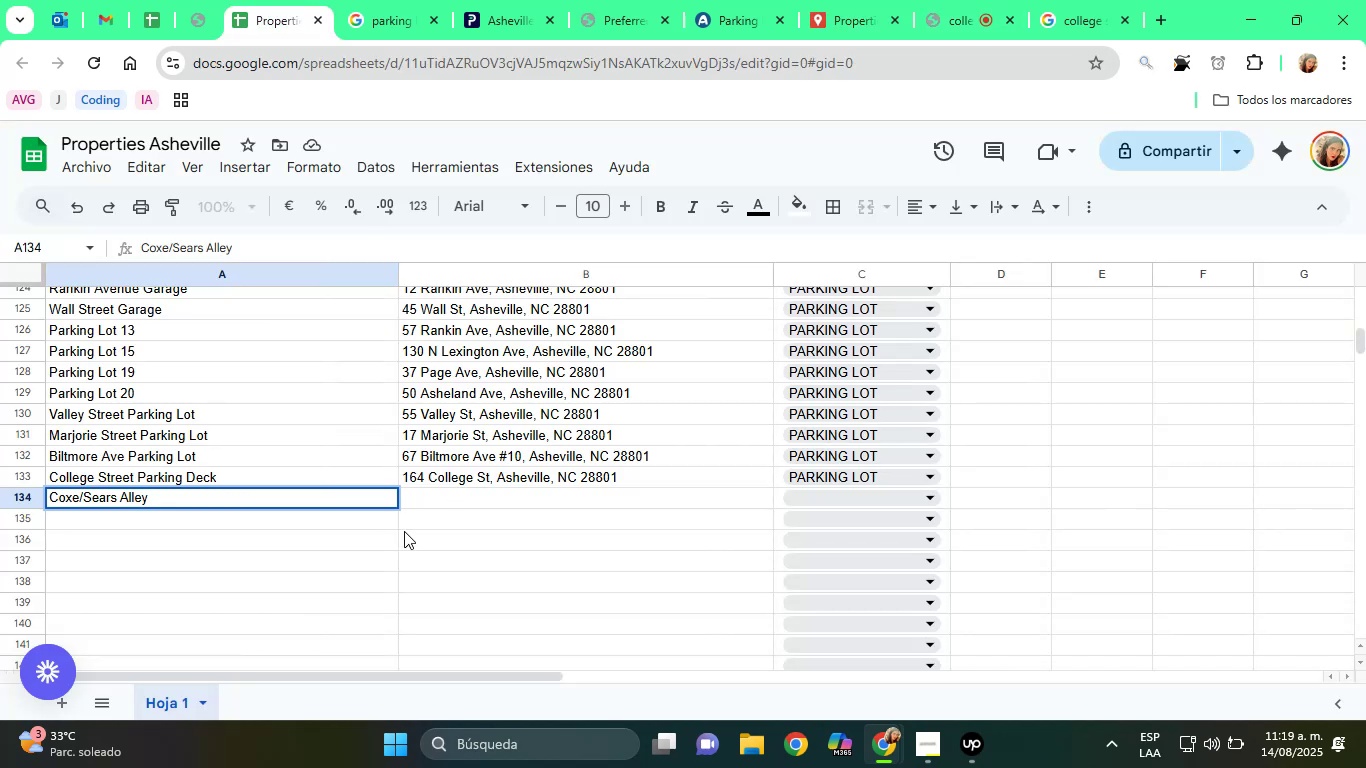 
left_click([436, 512])
 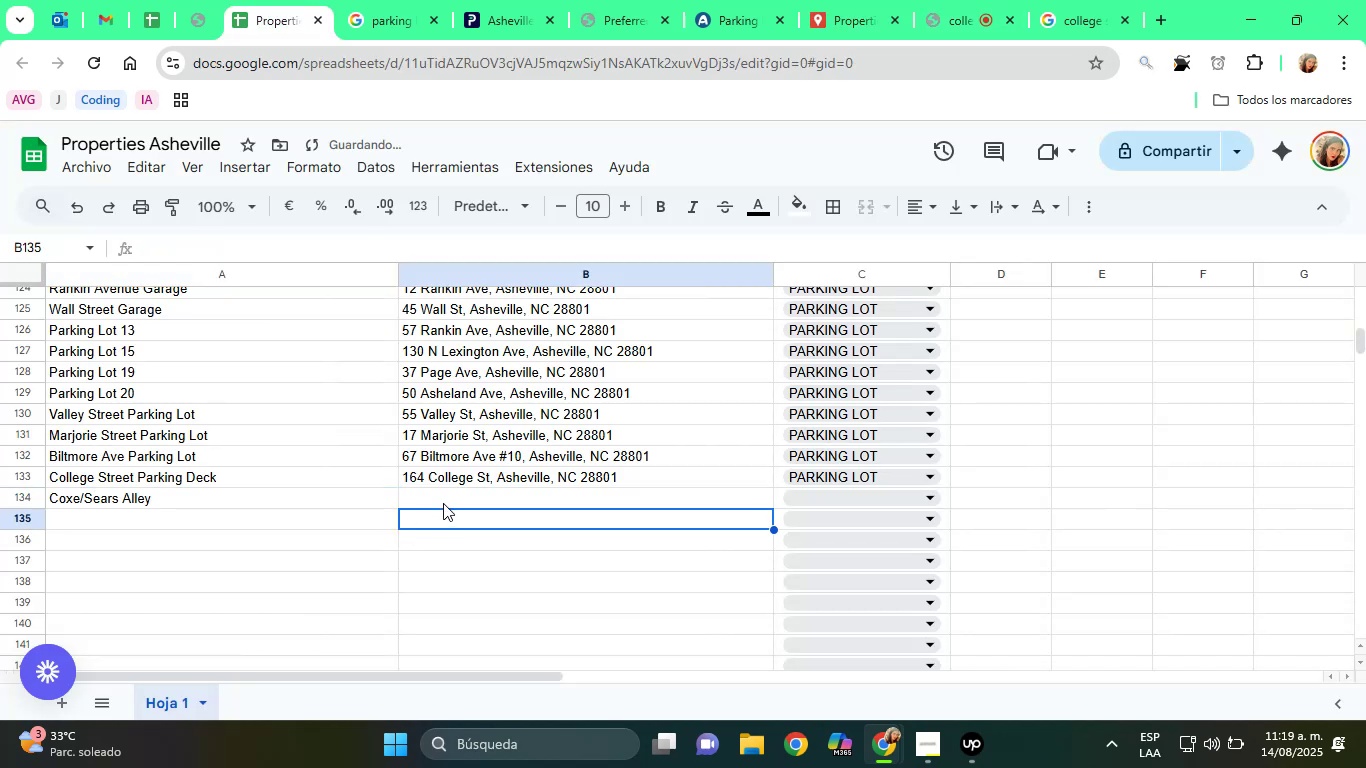 
left_click([448, 498])
 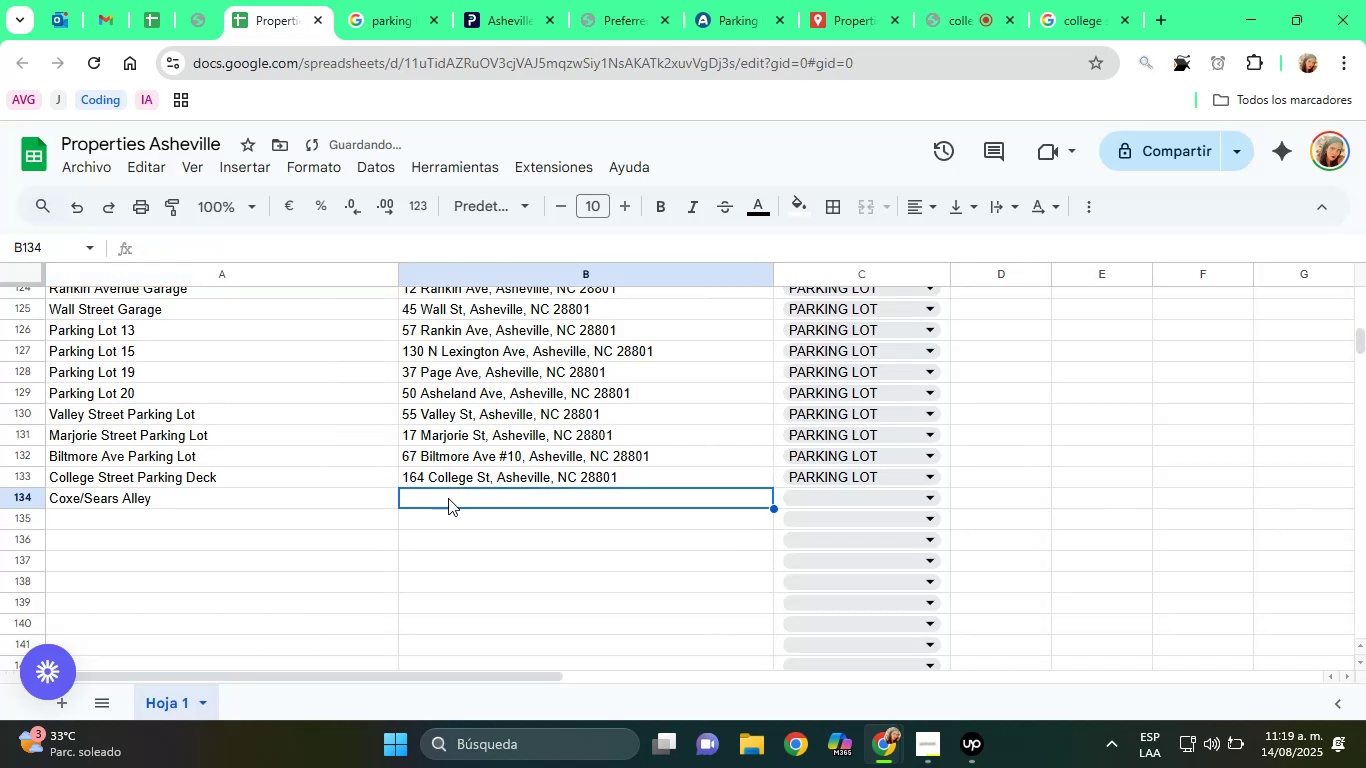 
key(Control+V)
 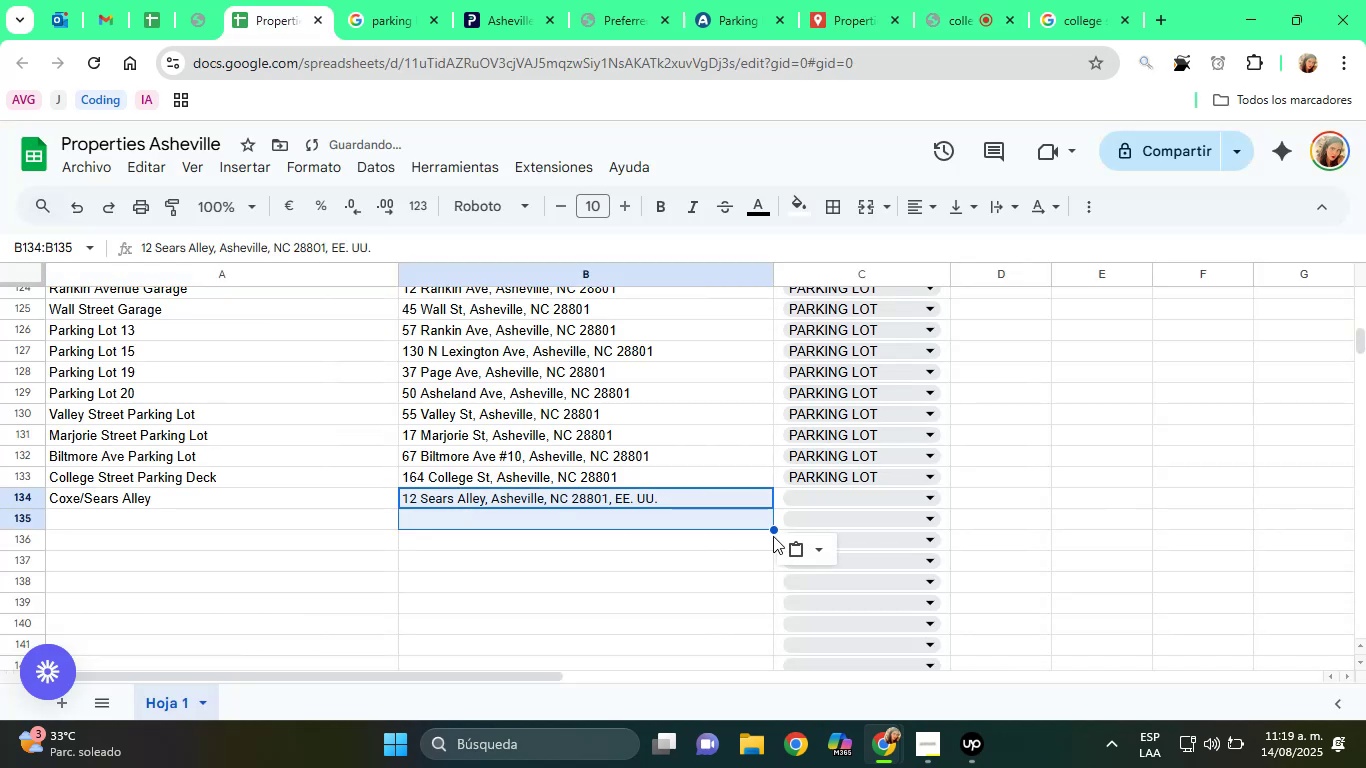 
left_click([810, 542])
 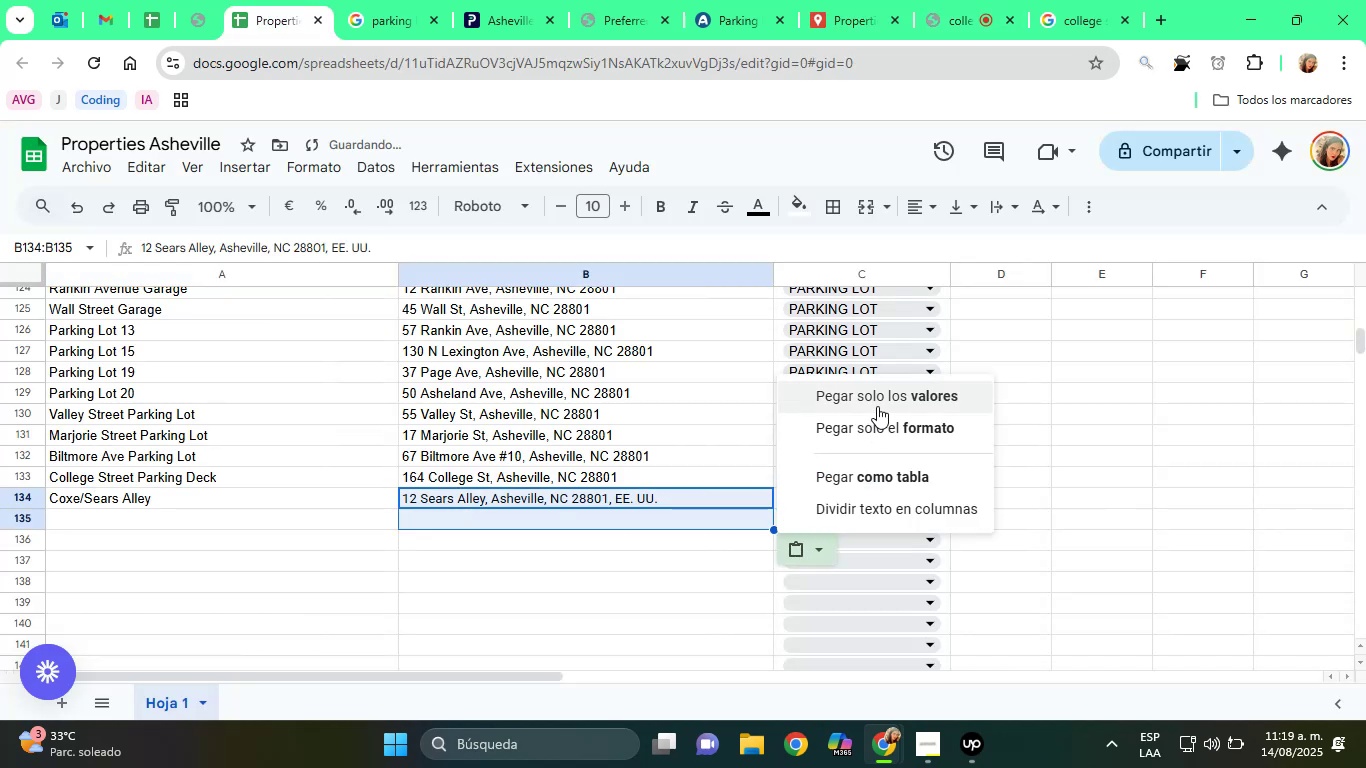 
left_click([879, 396])
 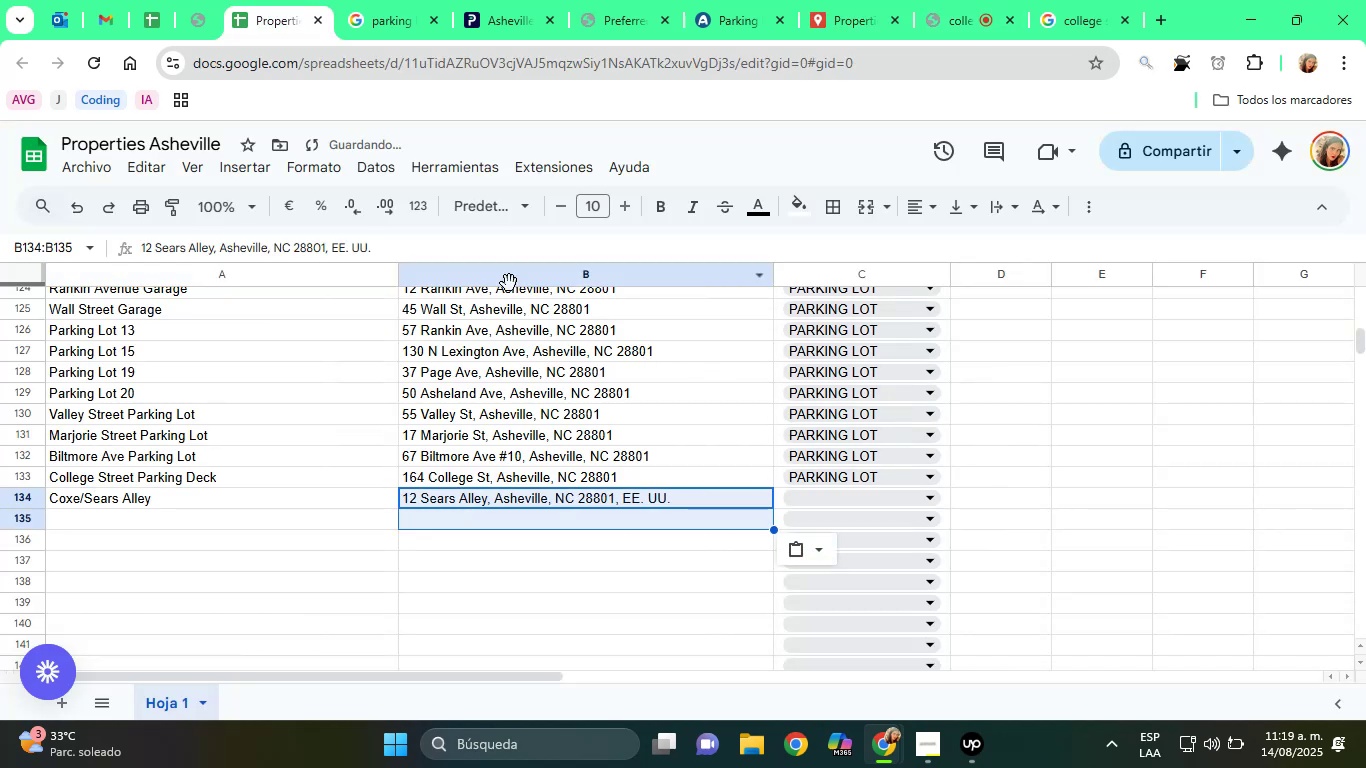 
left_click([440, 256])
 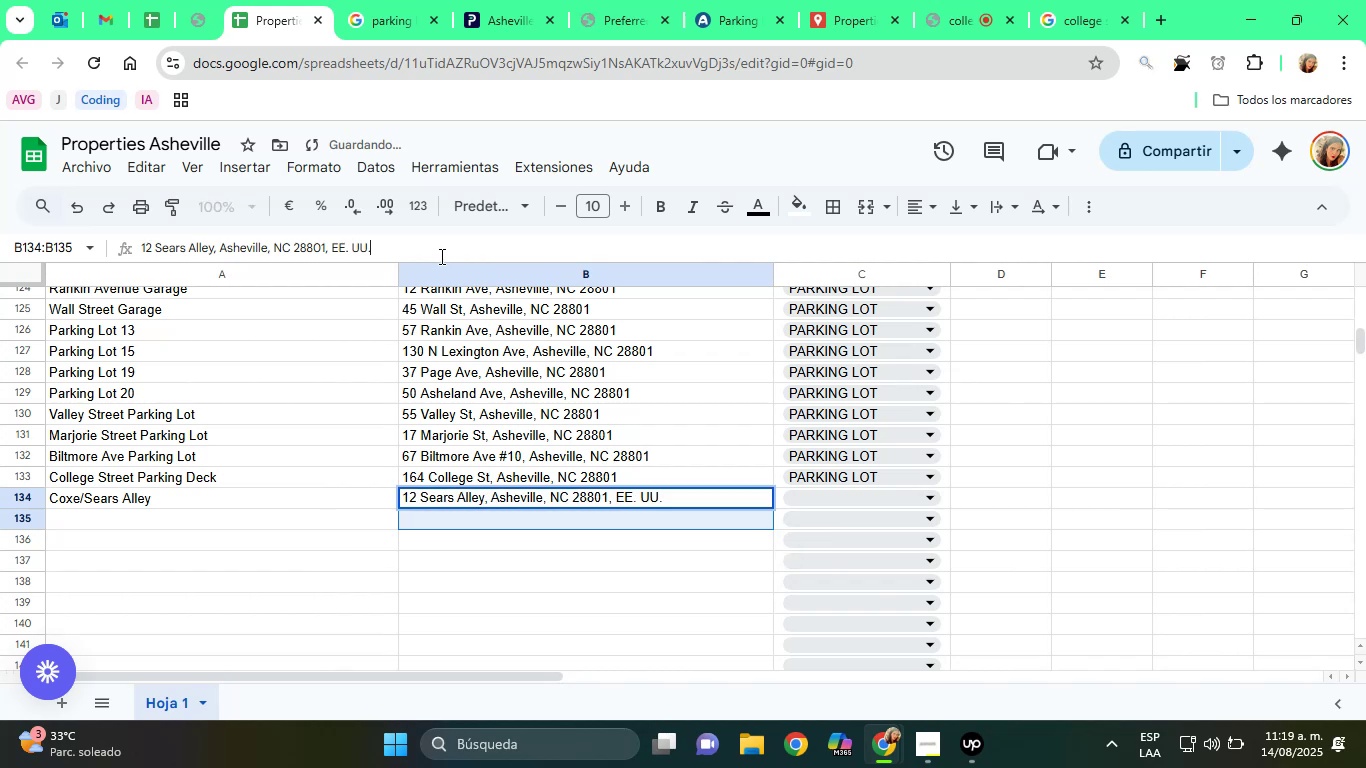 
hold_key(key=Backspace, duration=0.51)
 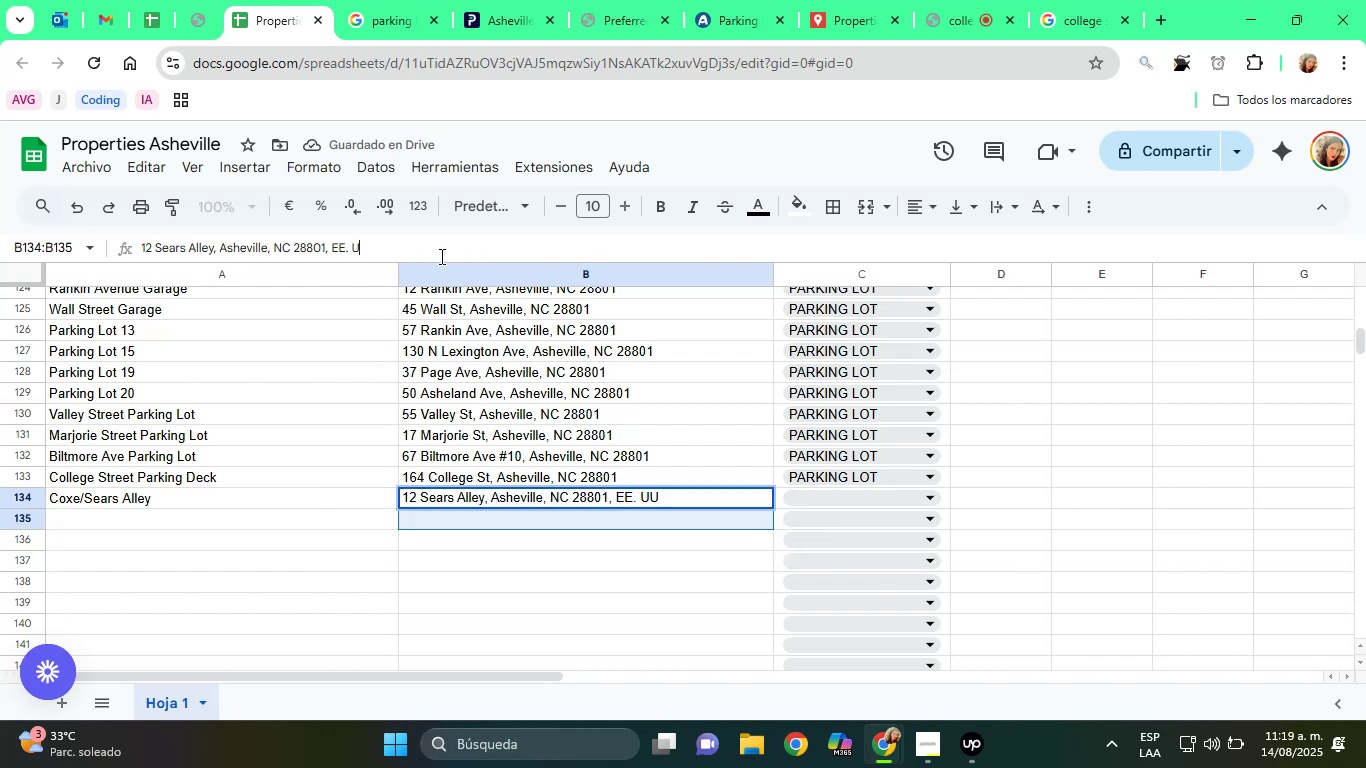 
key(Backspace)
 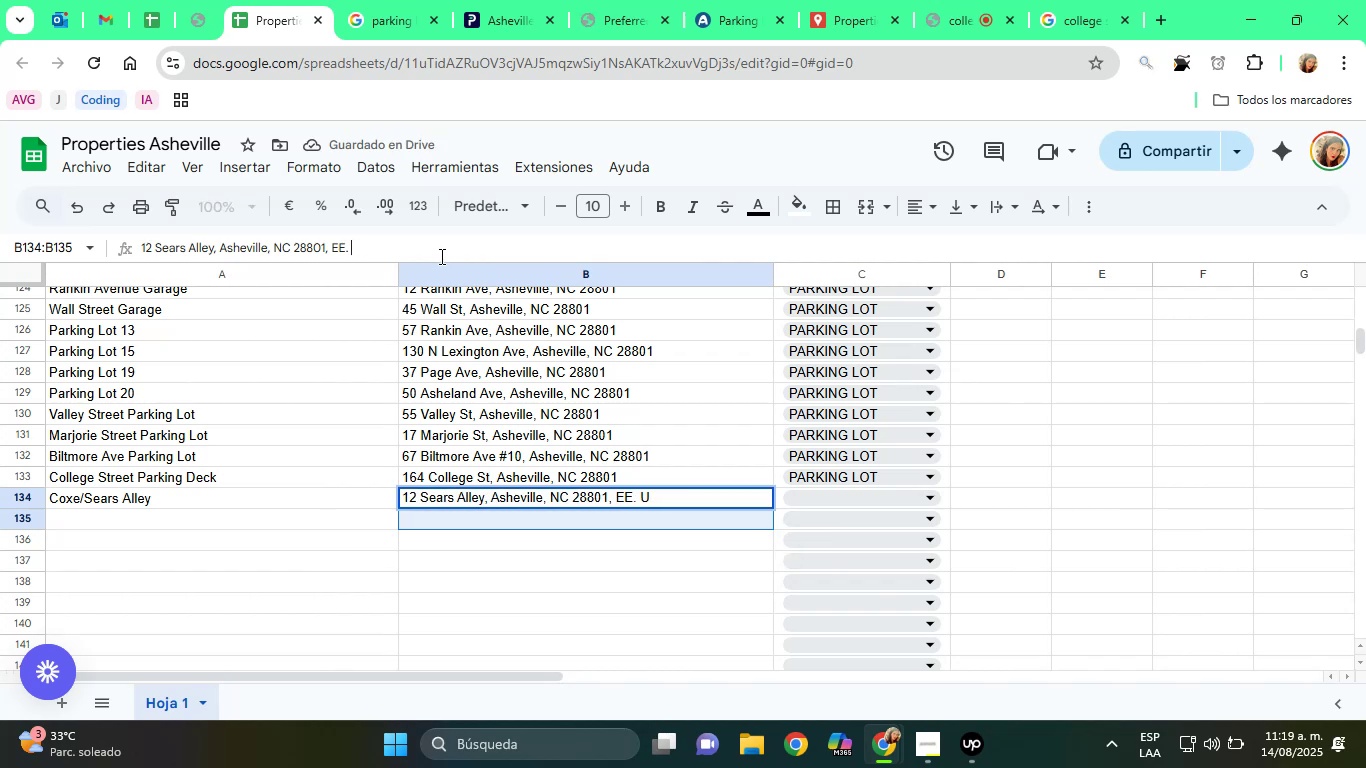 
key(Backspace)
 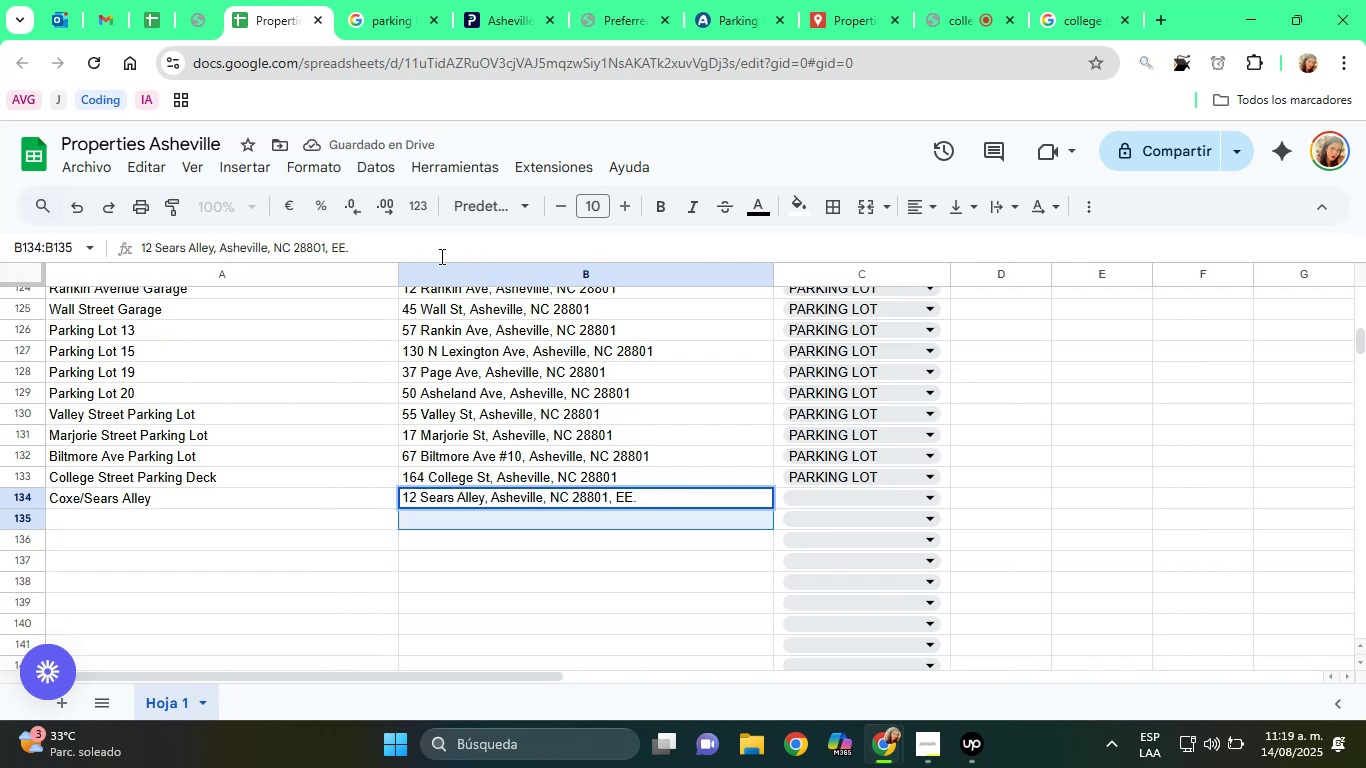 
key(Backspace)
 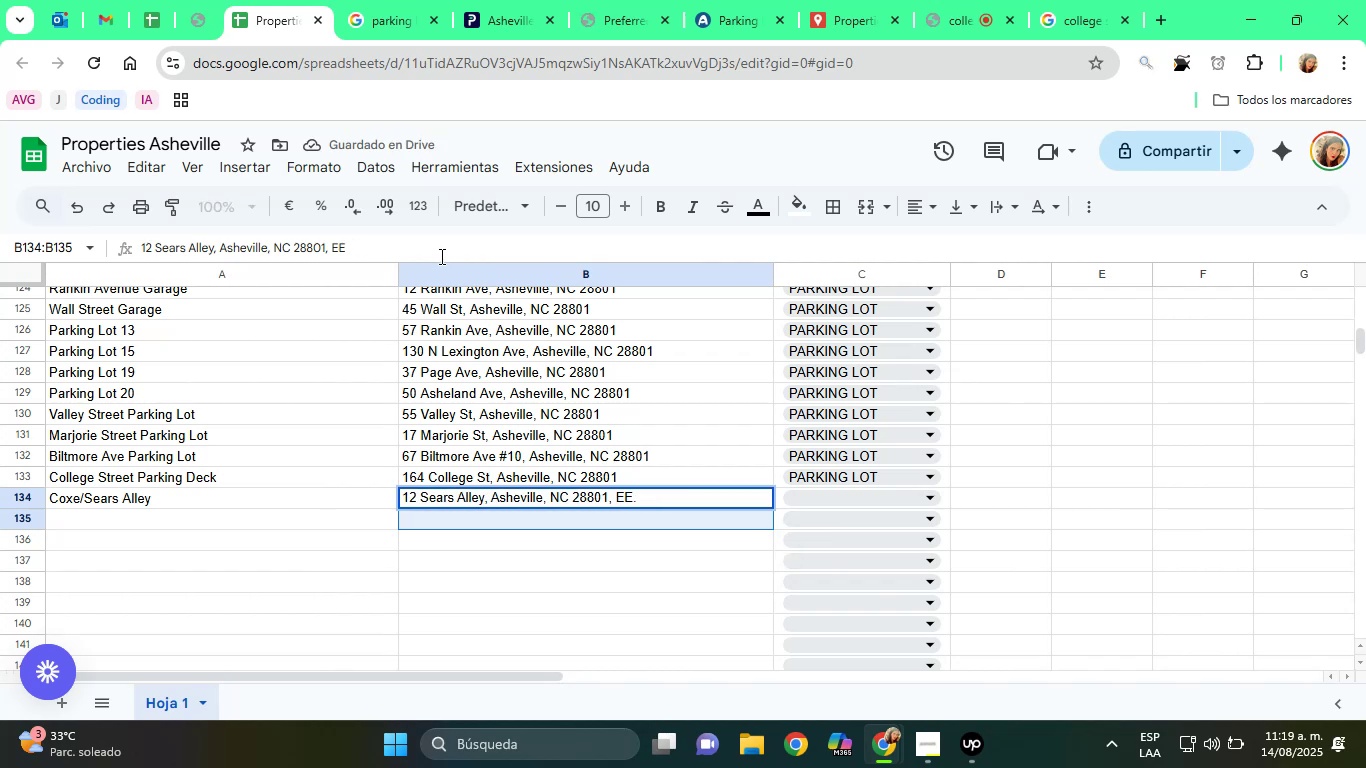 
key(Backspace)
 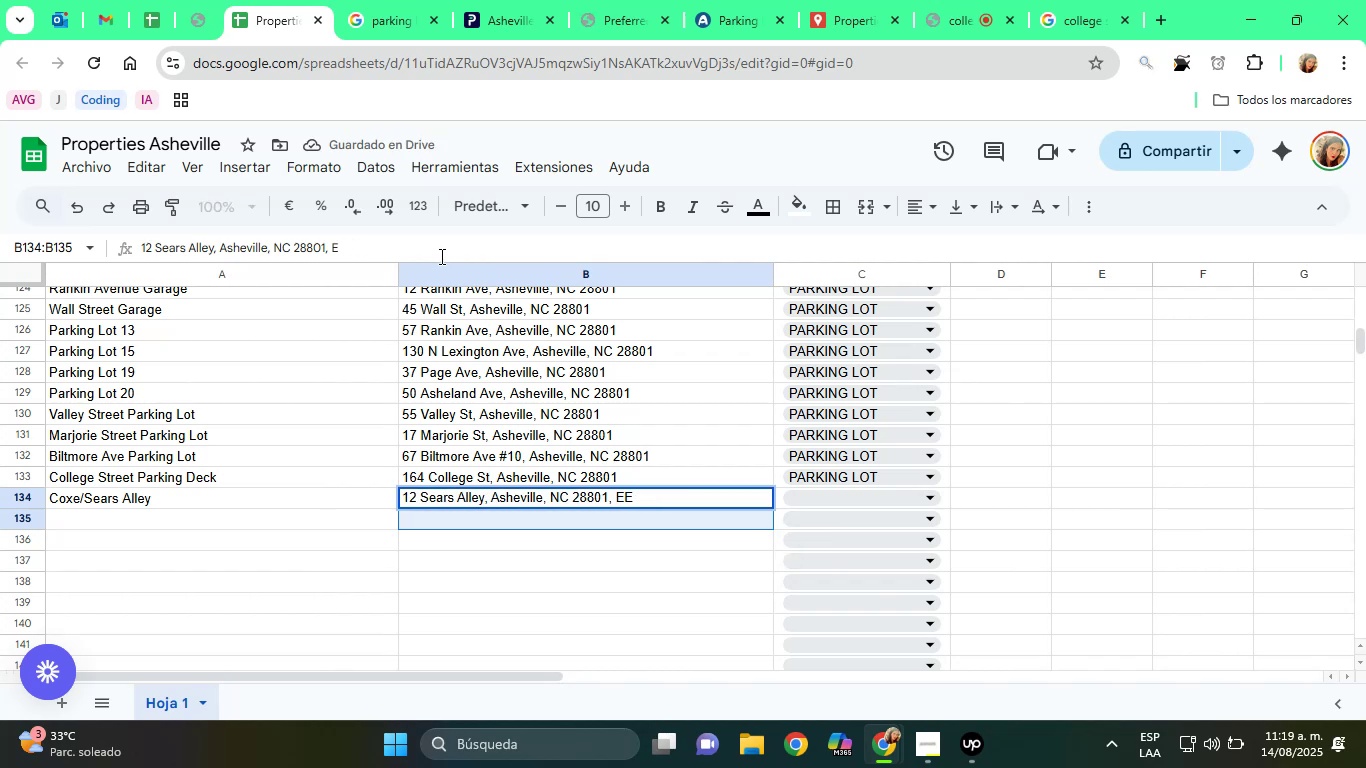 
key(Backspace)
 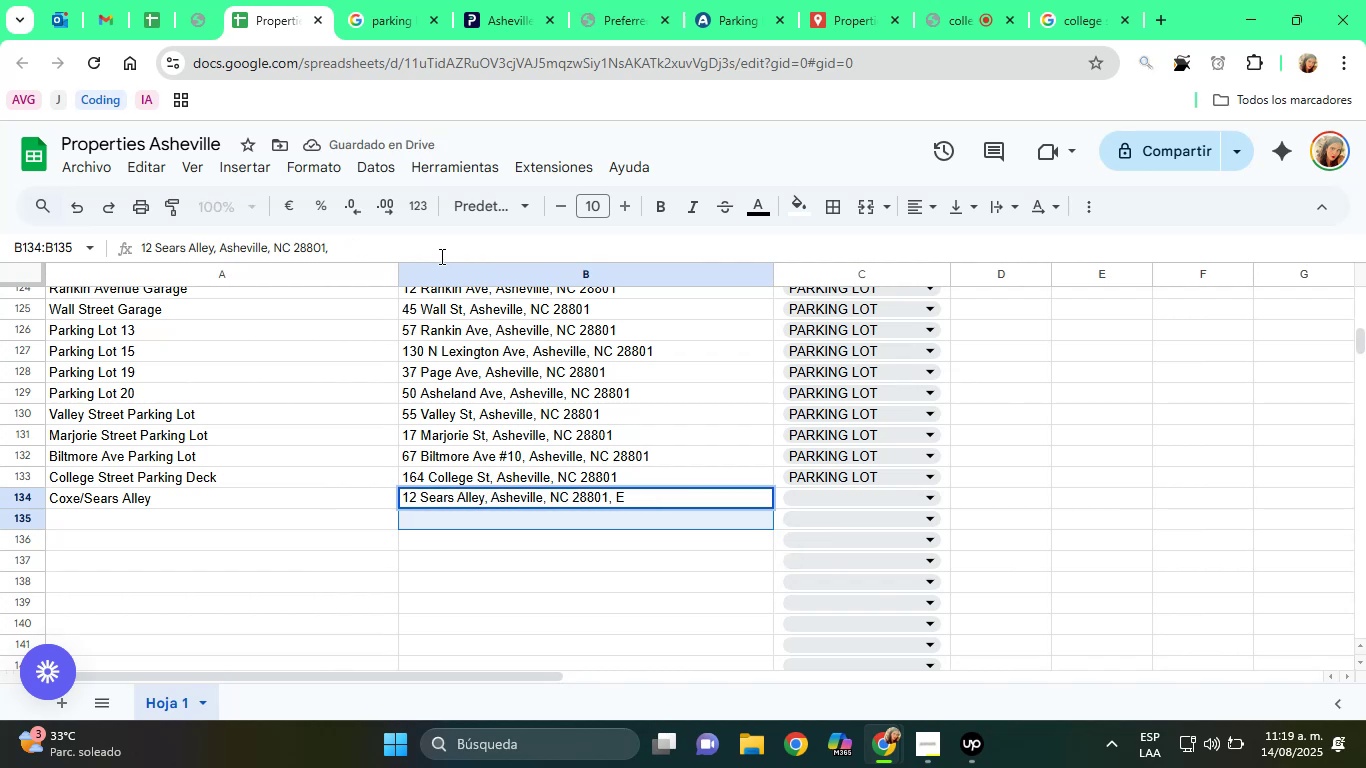 
key(Backspace)
 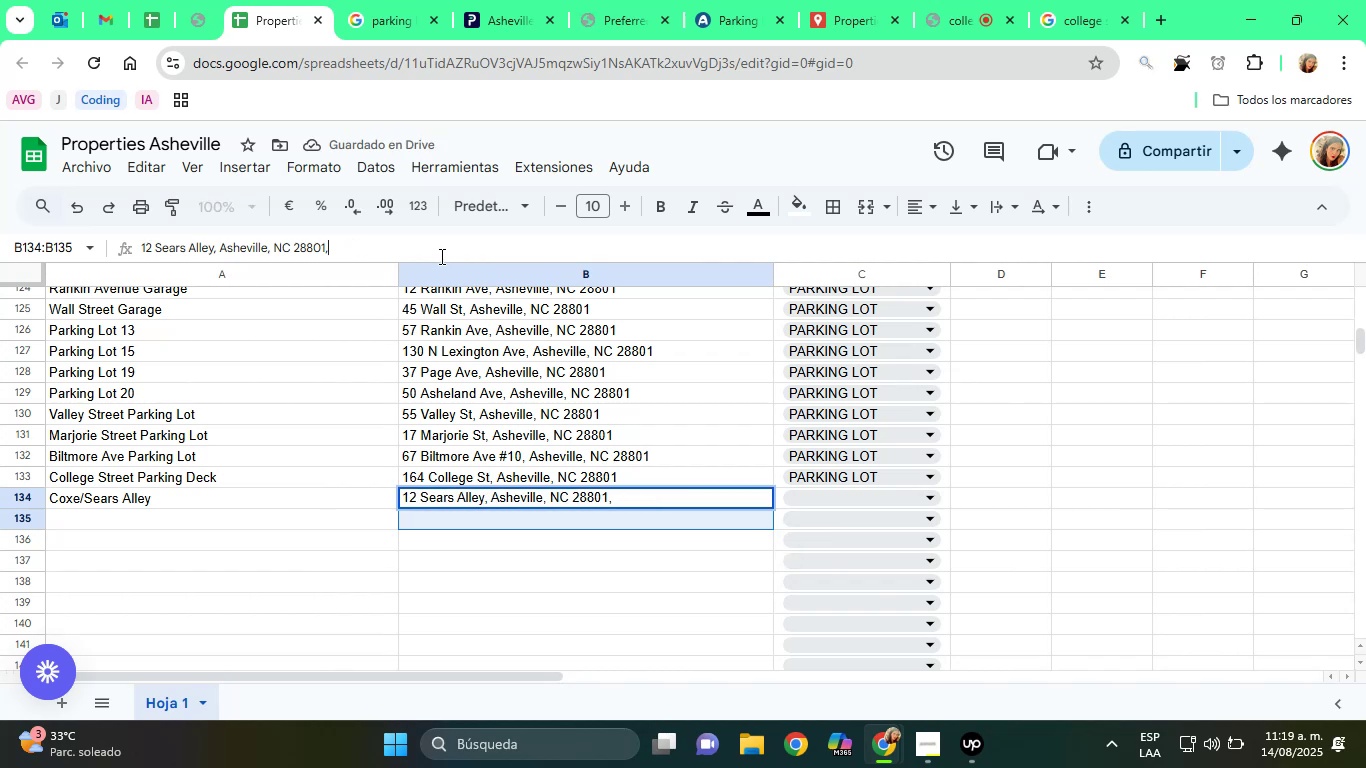 
key(Backspace)
 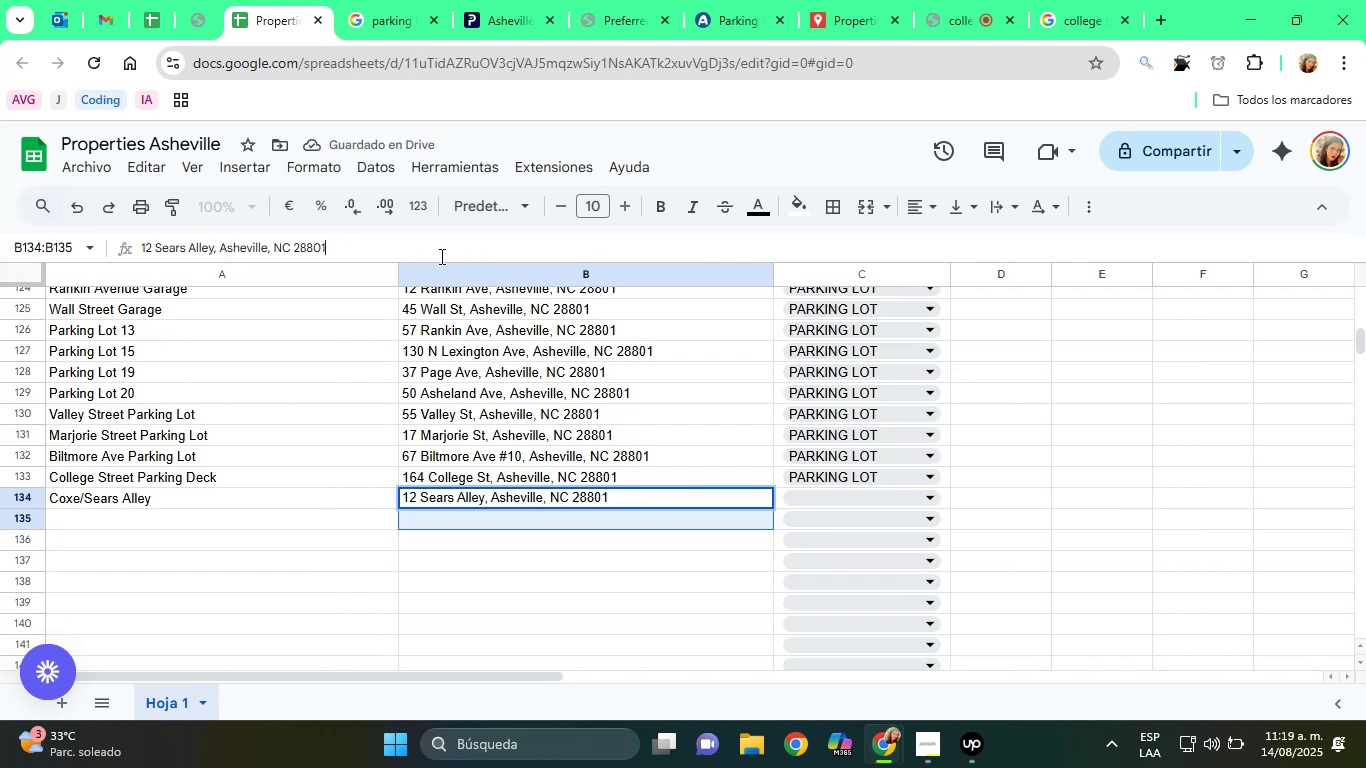 
key(Enter)
 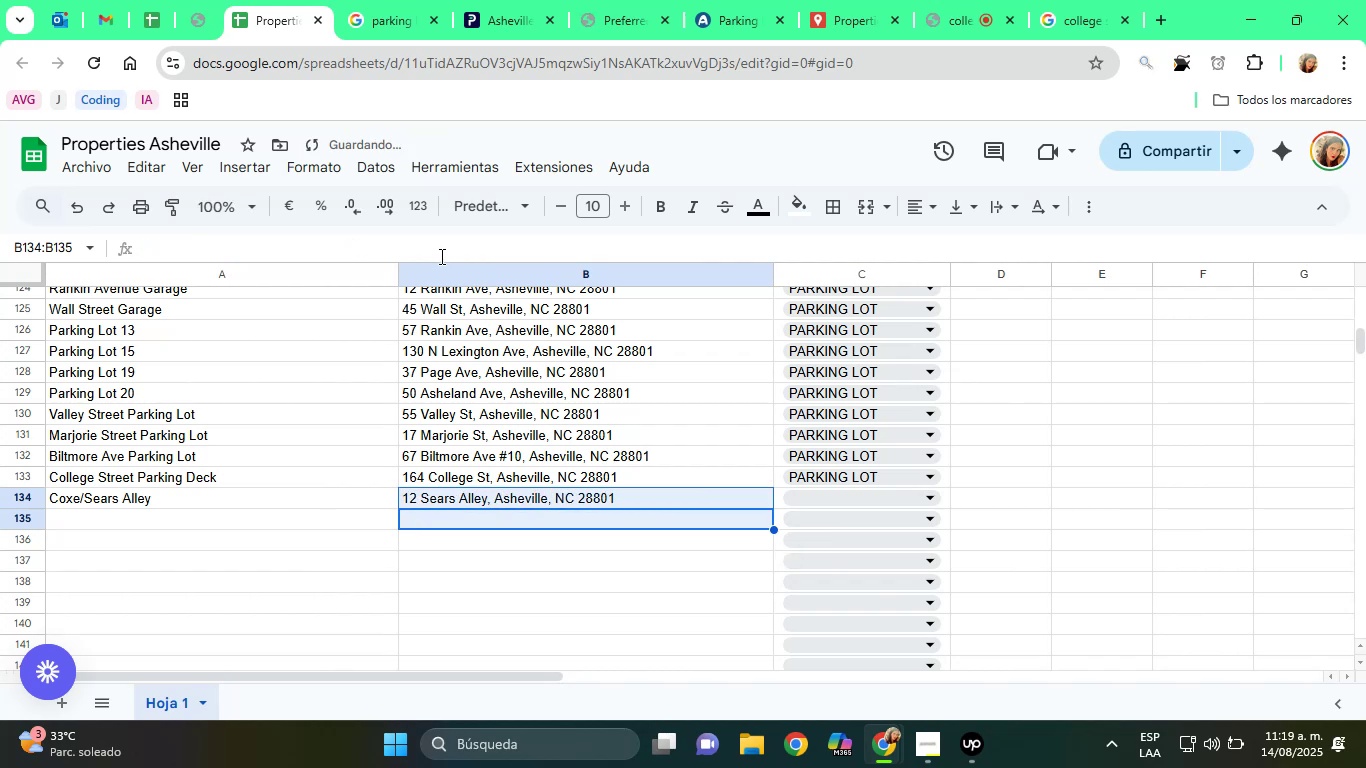 
left_click([594, 552])
 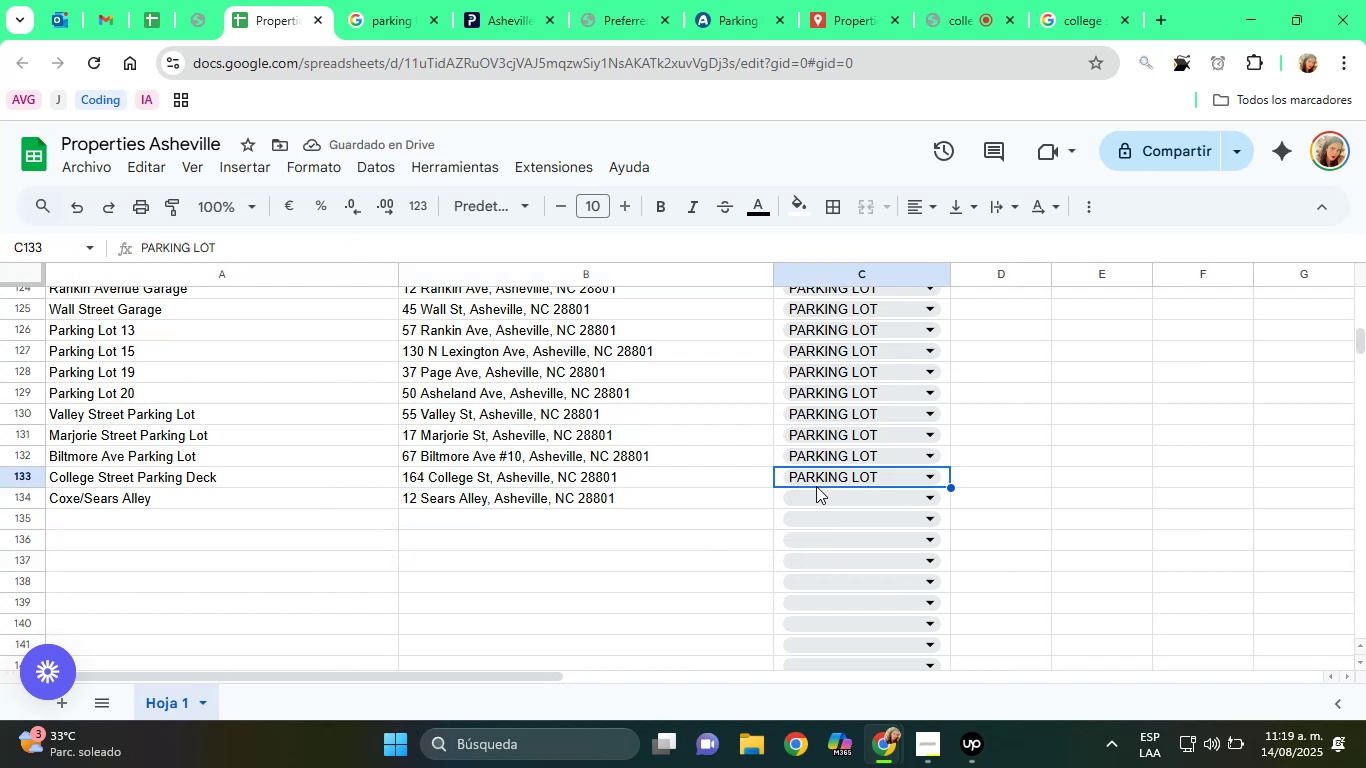 
double_click([831, 494])
 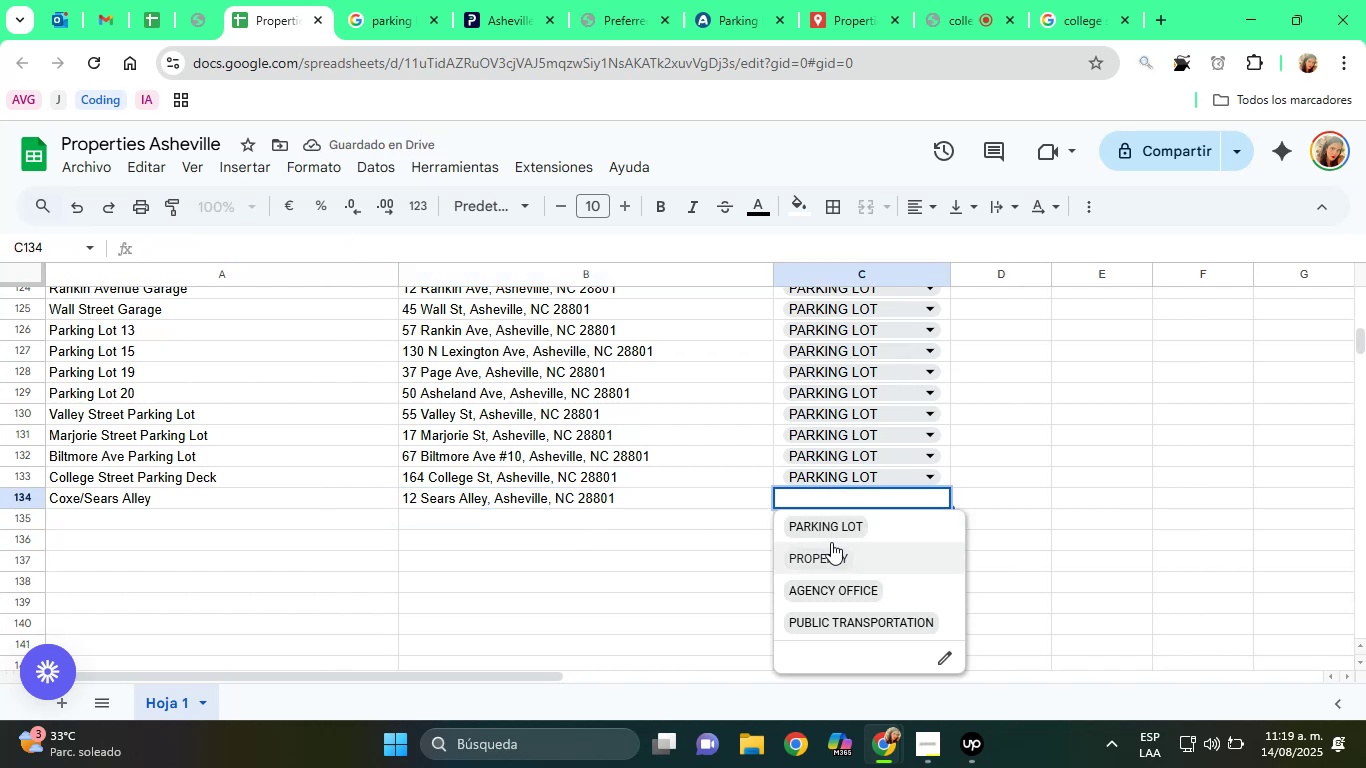 
left_click([829, 532])
 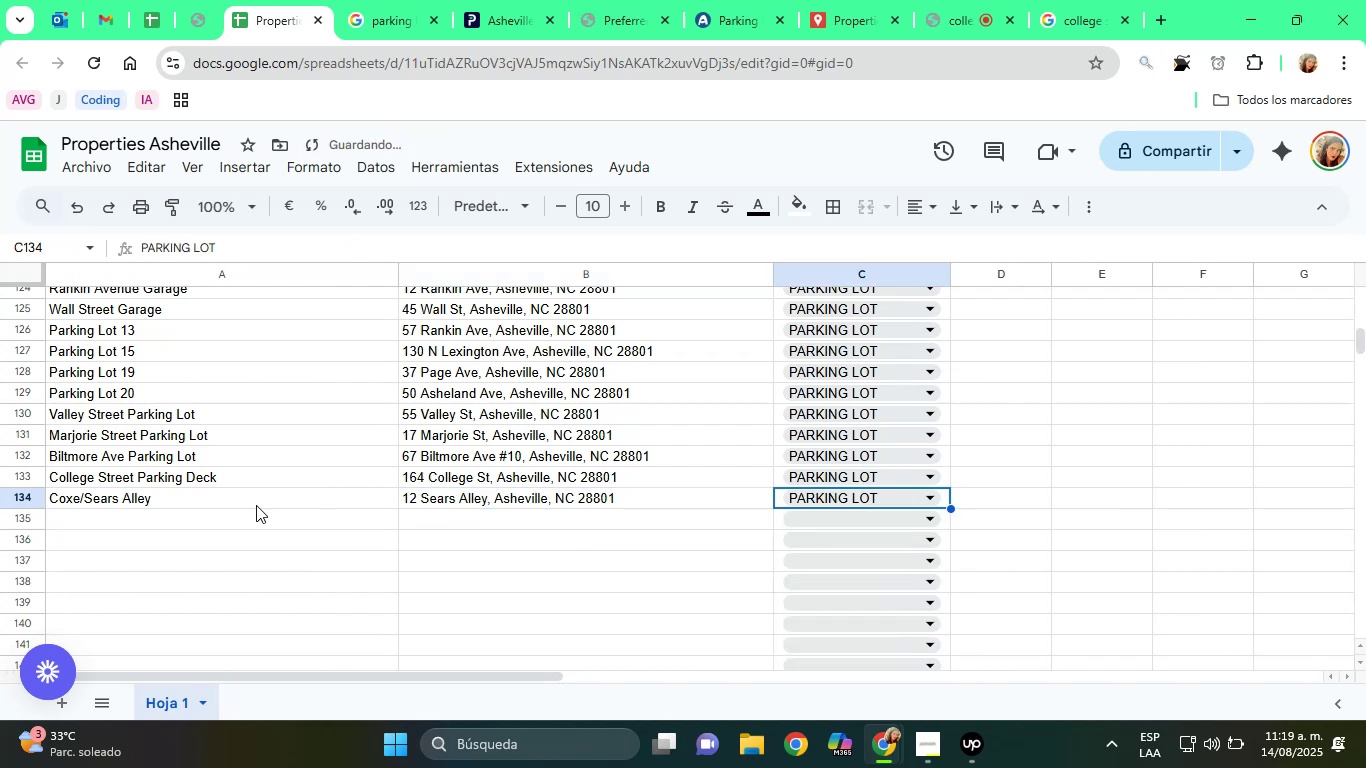 
left_click([207, 502])
 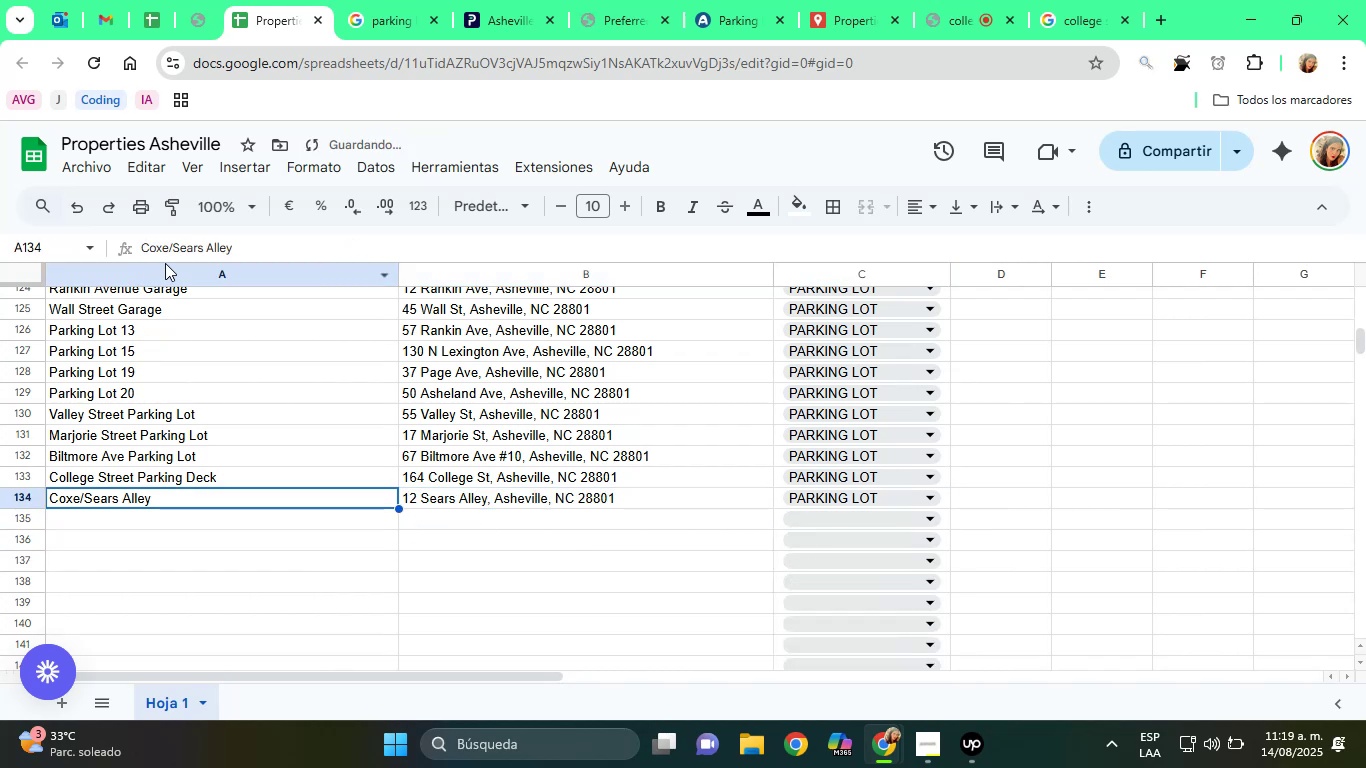 
double_click([172, 245])
 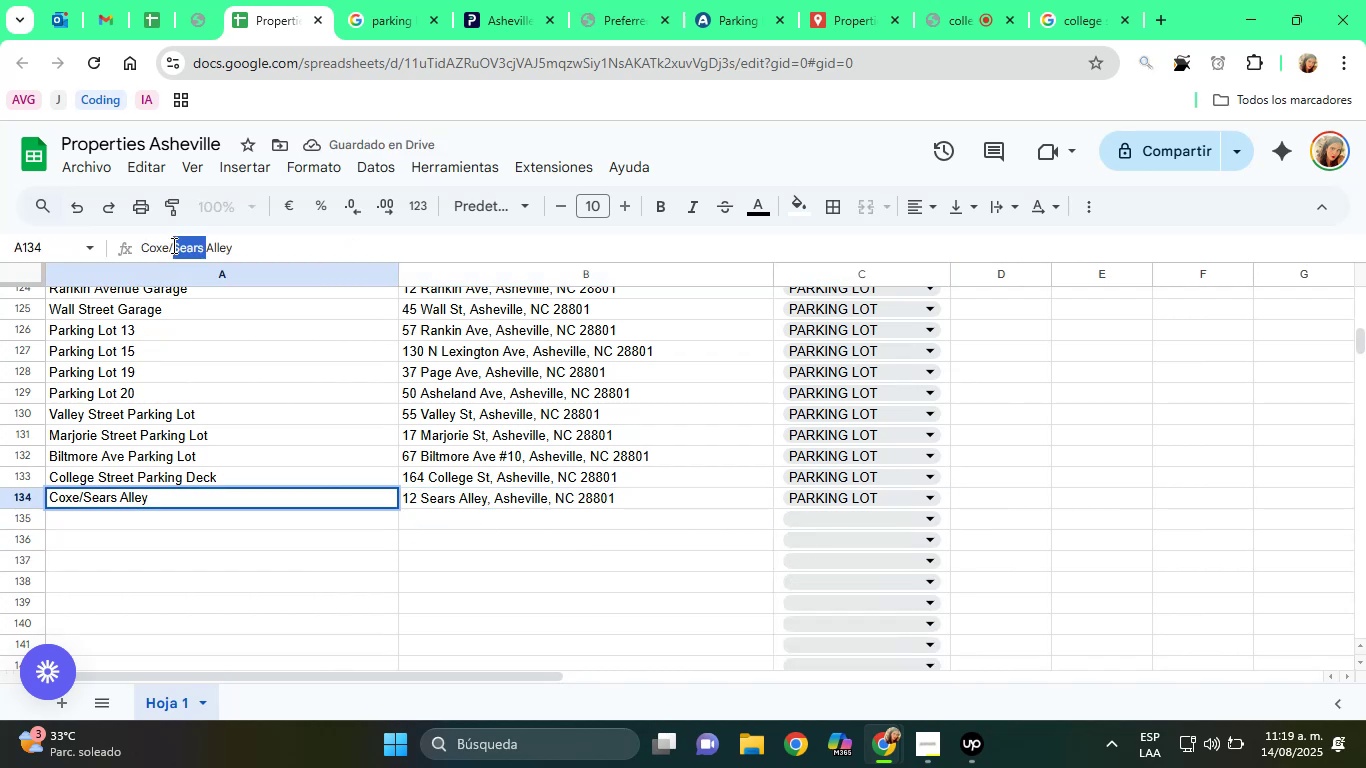 
triple_click([172, 245])
 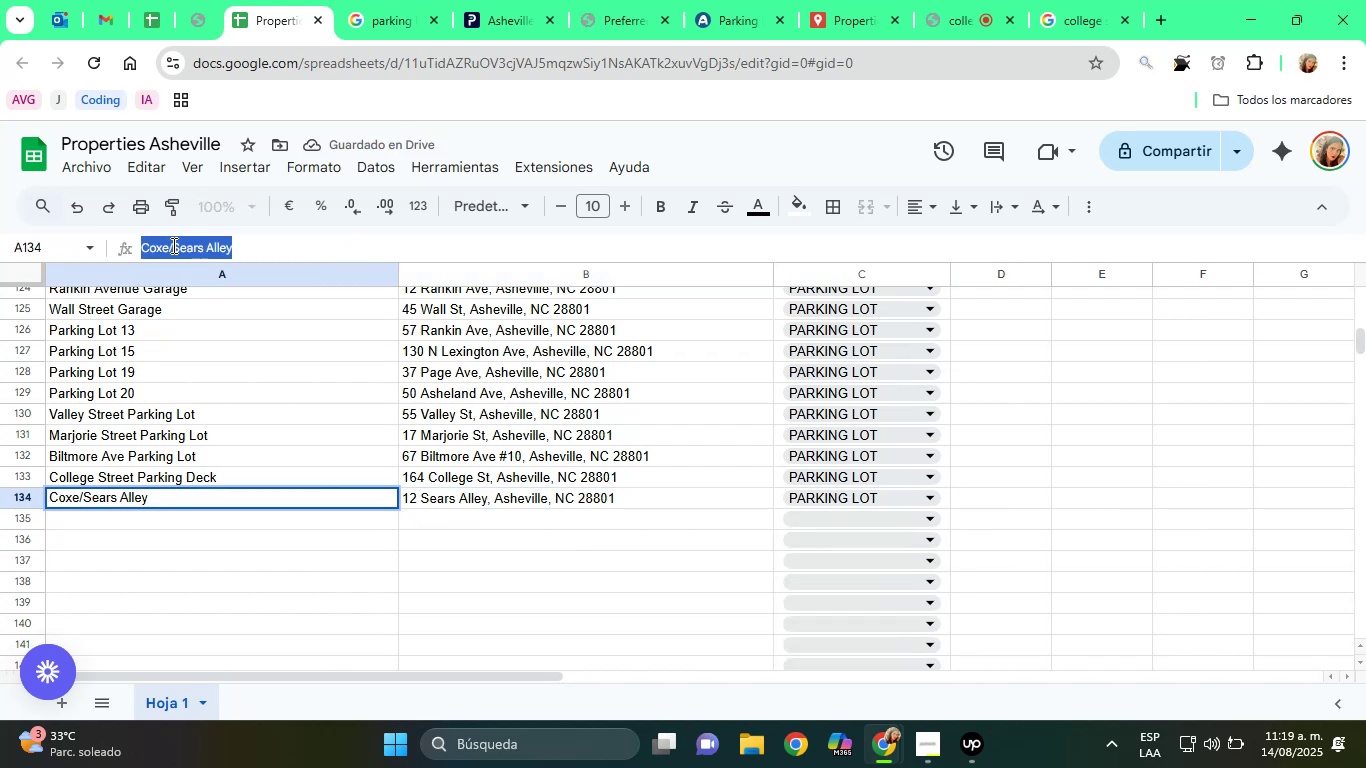 
right_click([172, 245])
 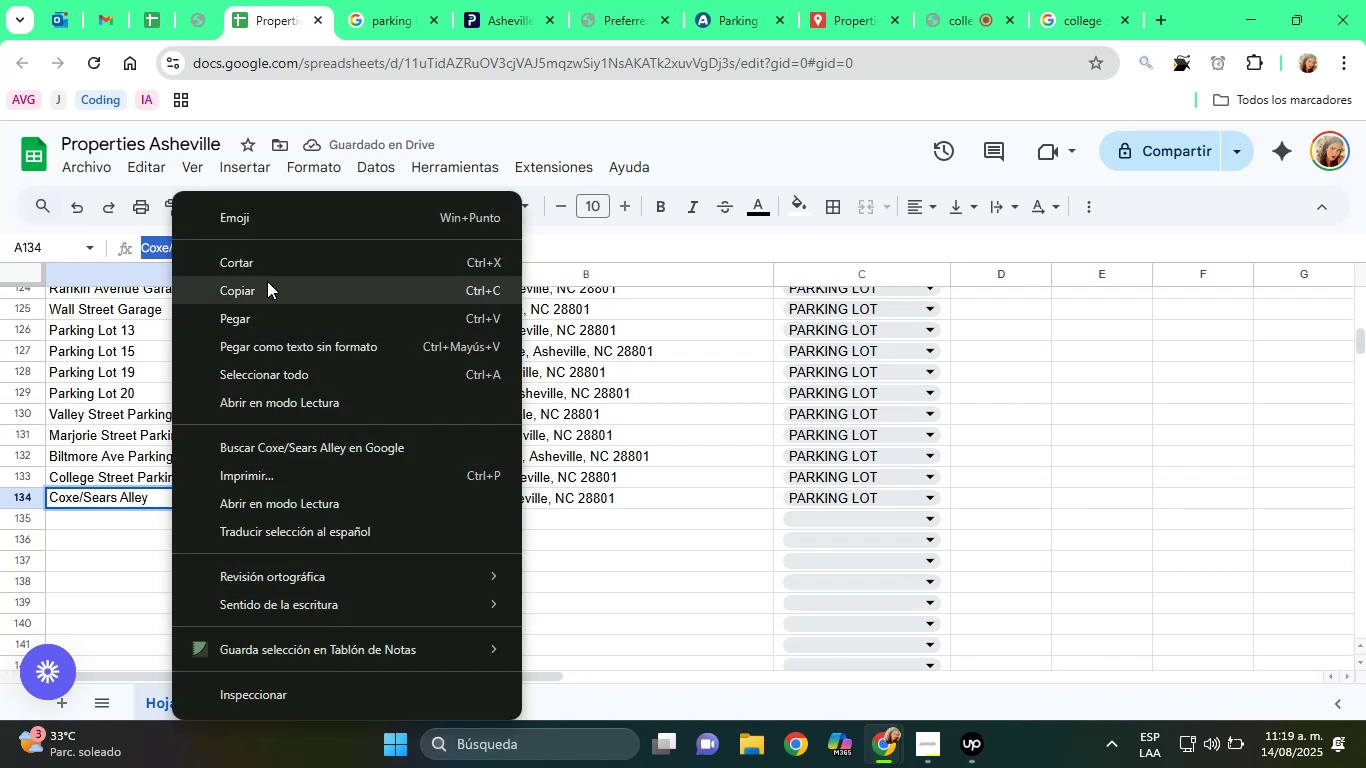 
left_click([273, 288])
 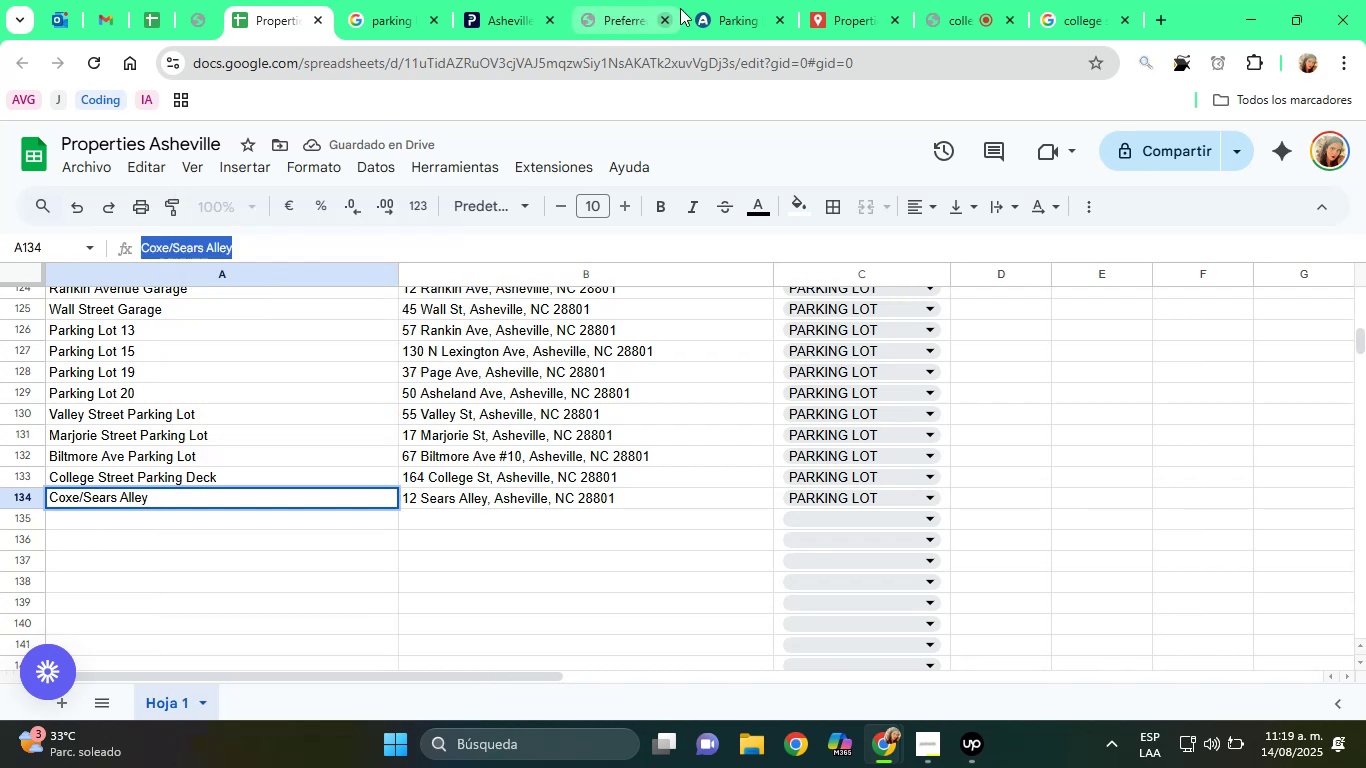 
mouse_move([834, -1])
 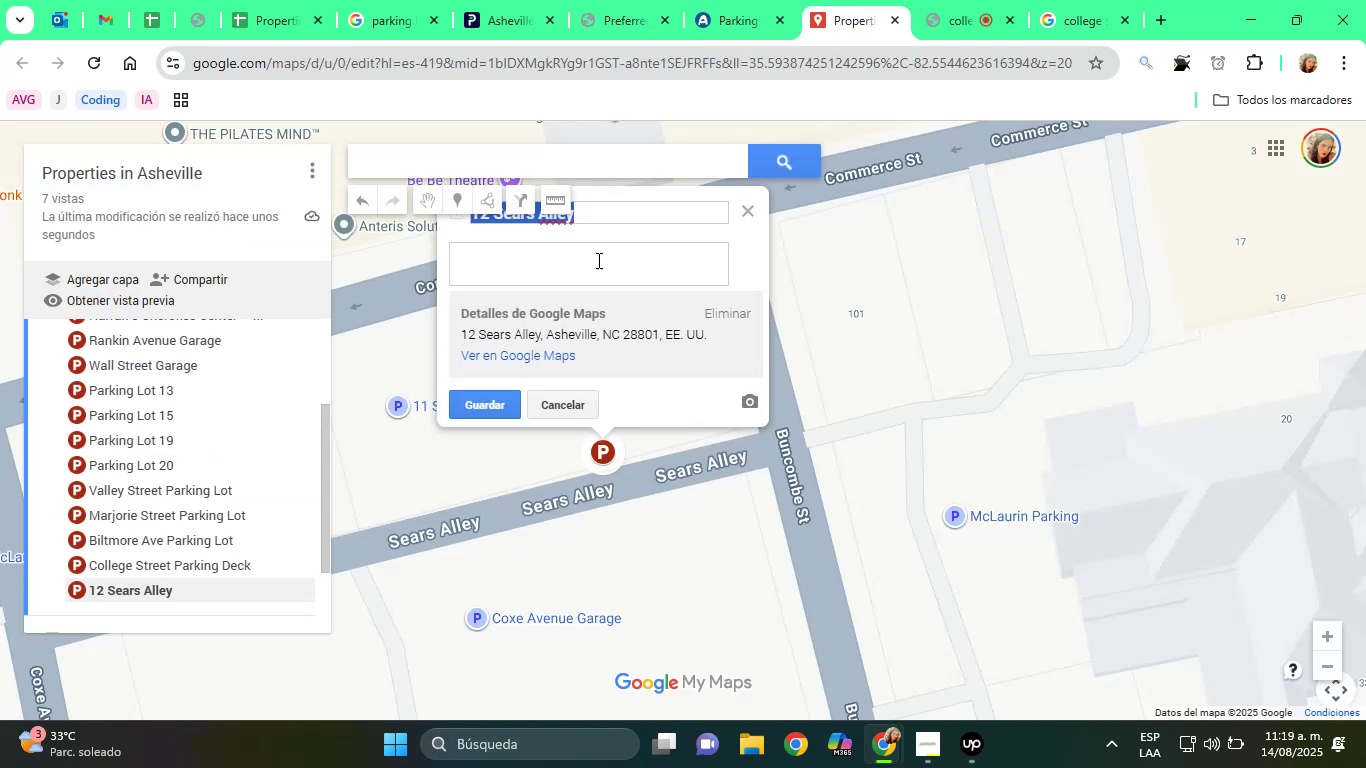 
right_click([631, 209])
 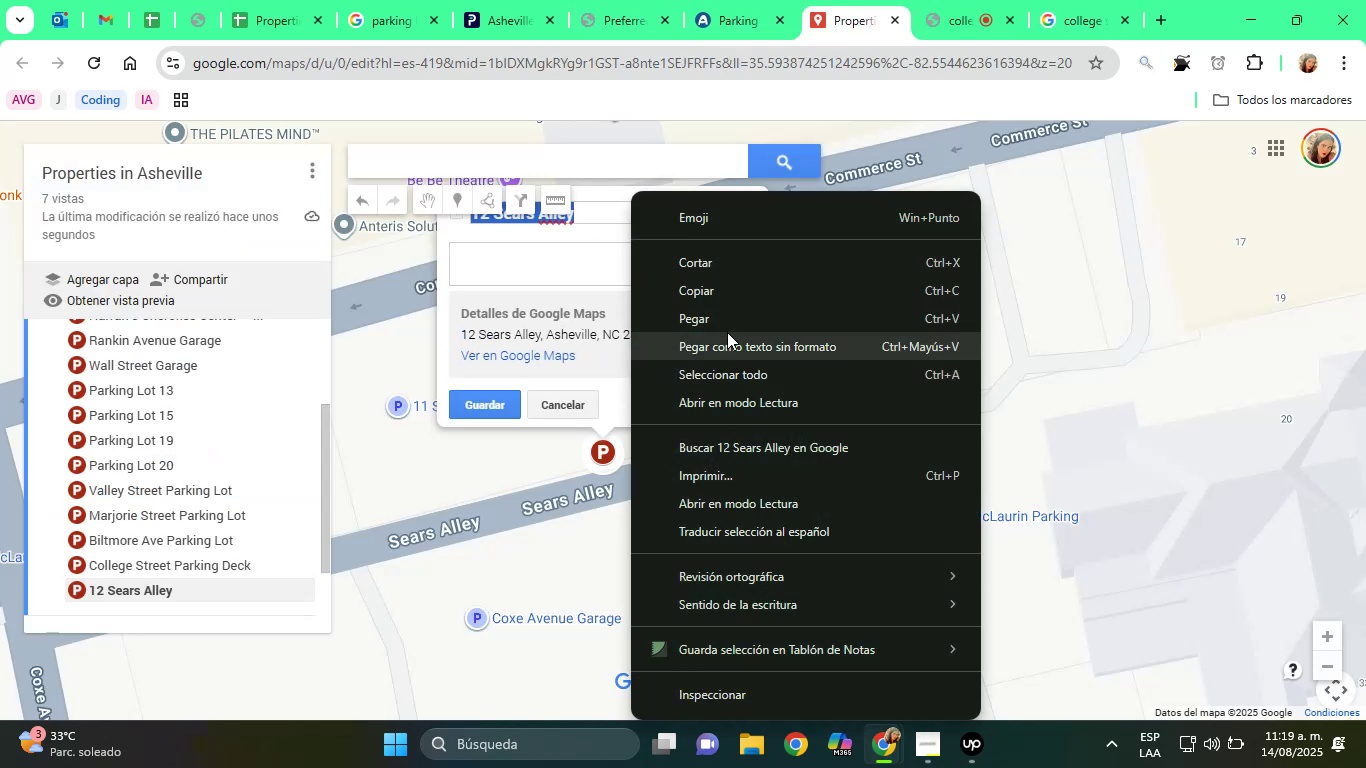 
left_click([728, 324])
 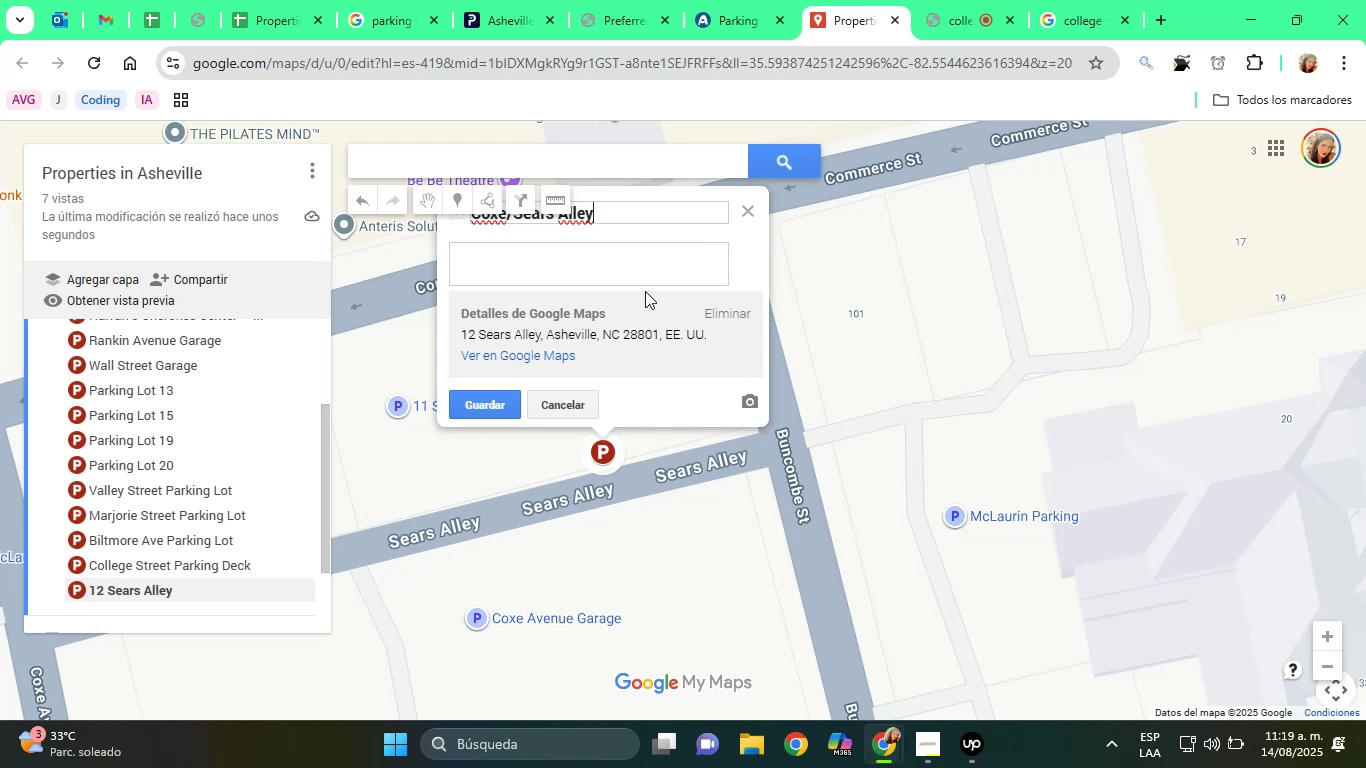 
left_click([632, 280])
 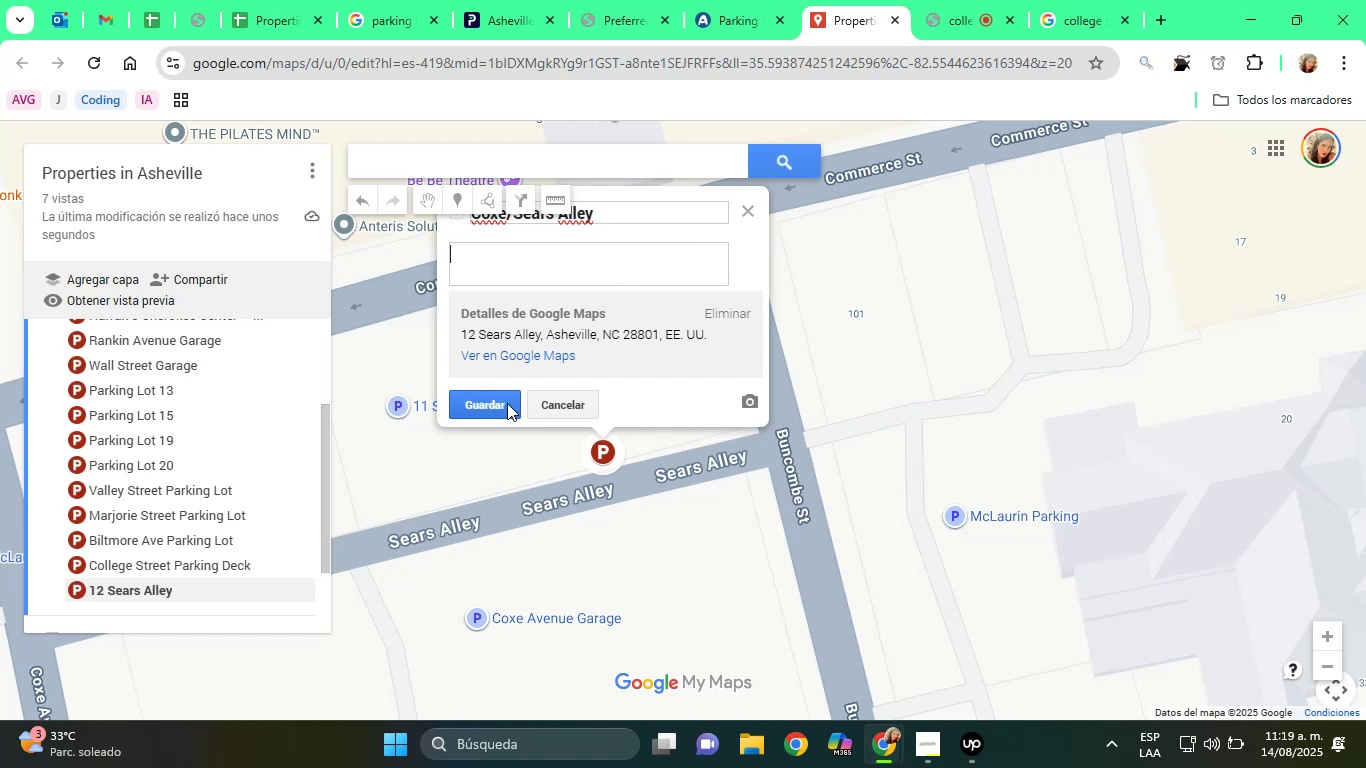 
left_click_drag(start_coordinate=[368, 477], to_coordinate=[405, 557])
 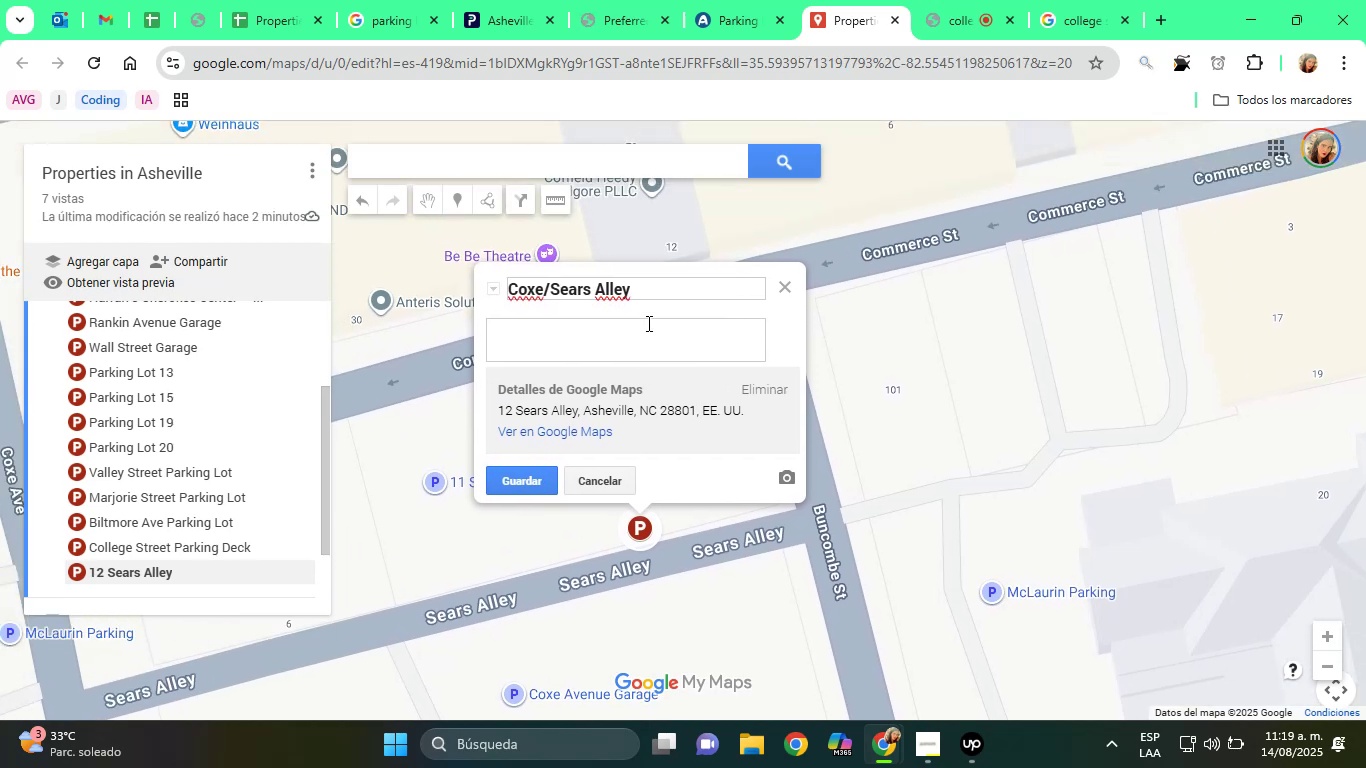 
left_click([643, 320])
 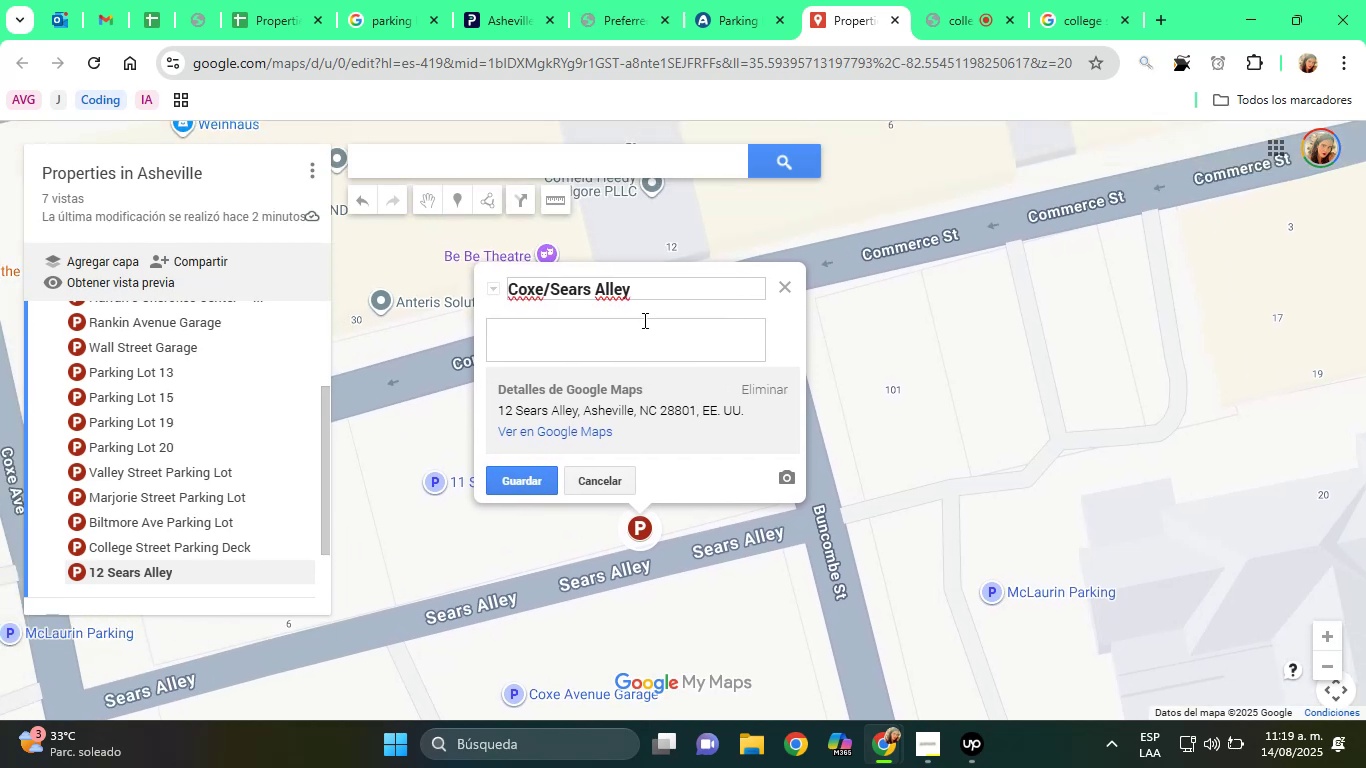 
type(Parkin g)
key(Backspace)
key(Backspace)
type(g Lot)
 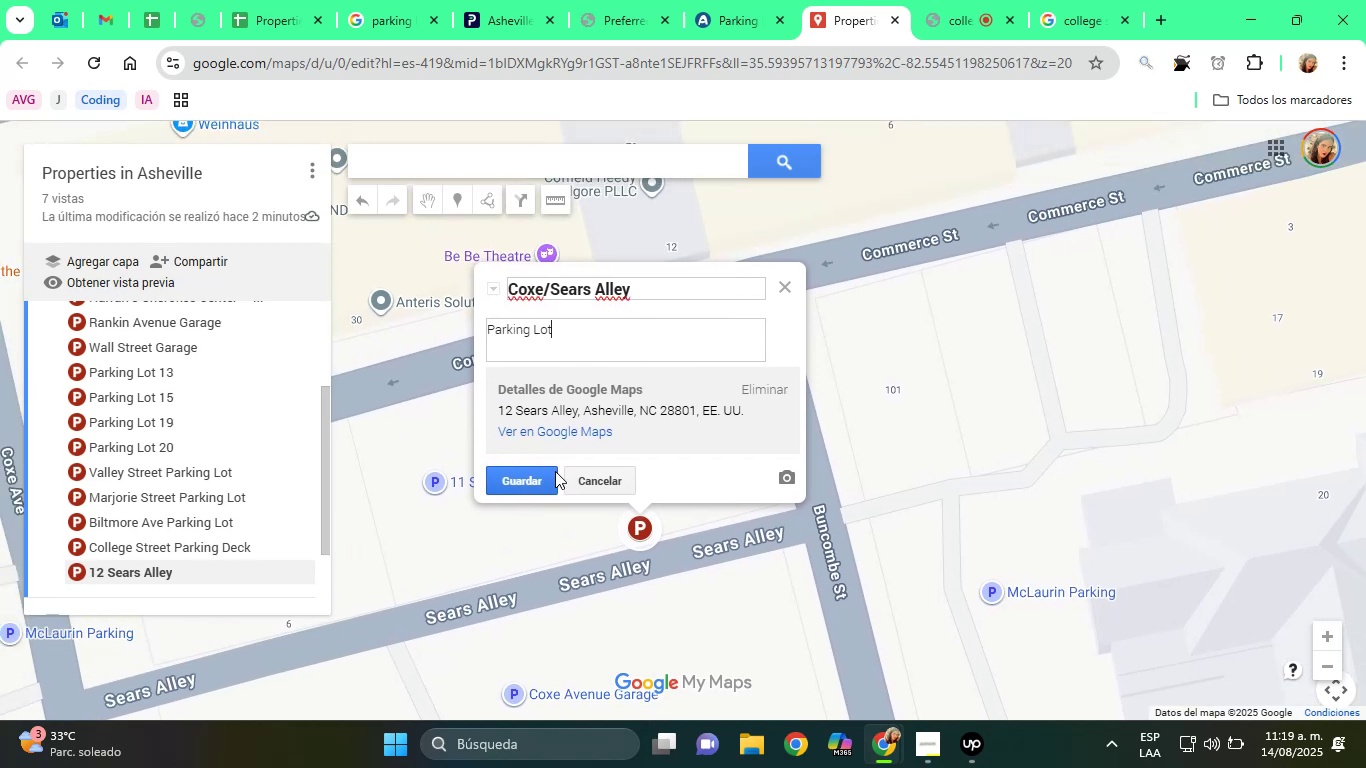 
left_click([538, 474])
 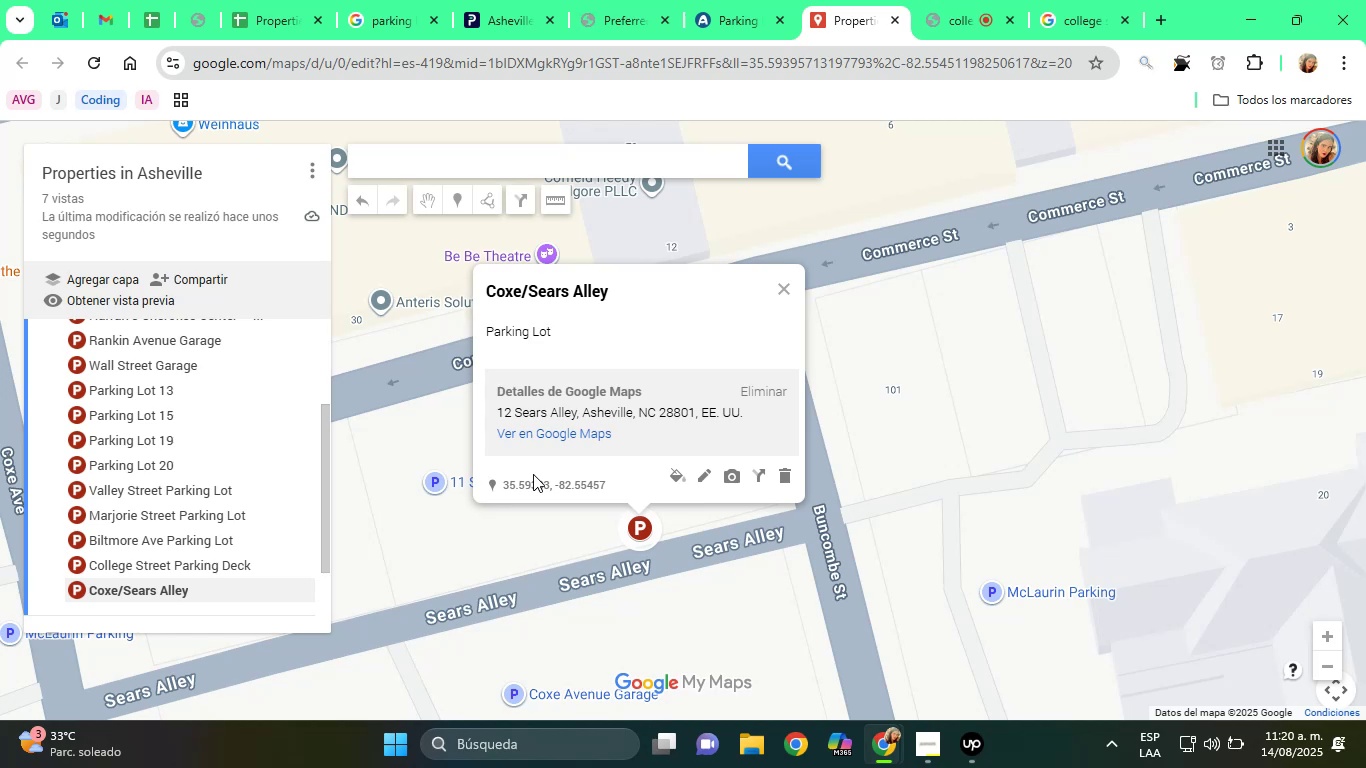 
wait(66.95)
 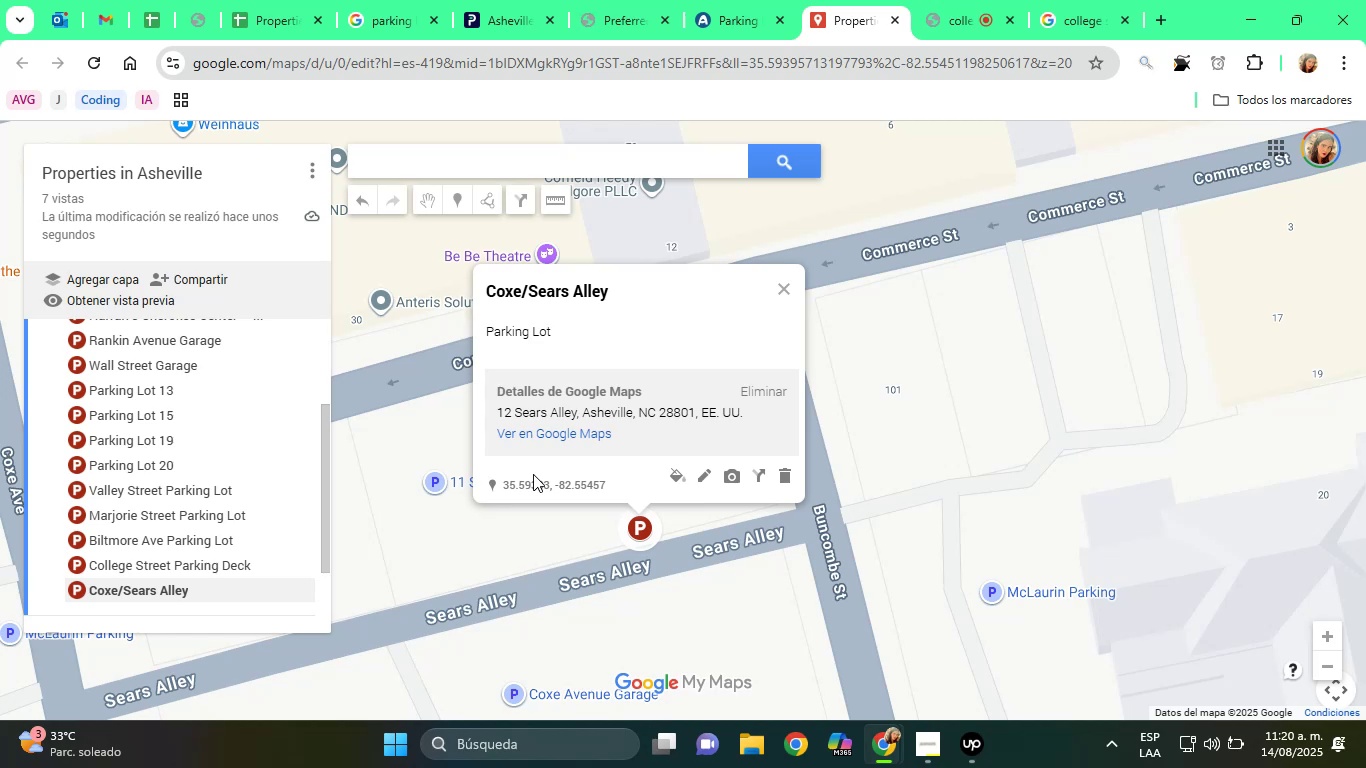 
left_click([779, 8])
 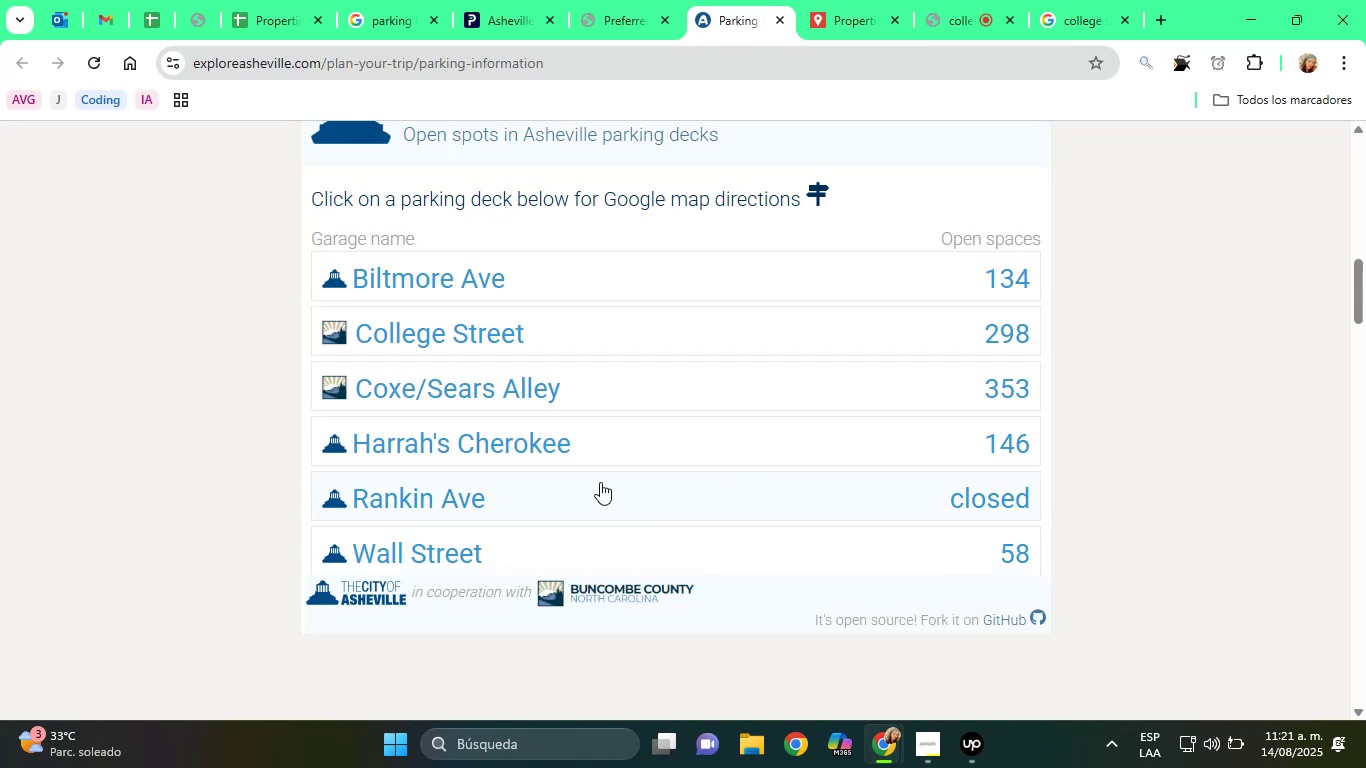 
left_click([573, 448])
 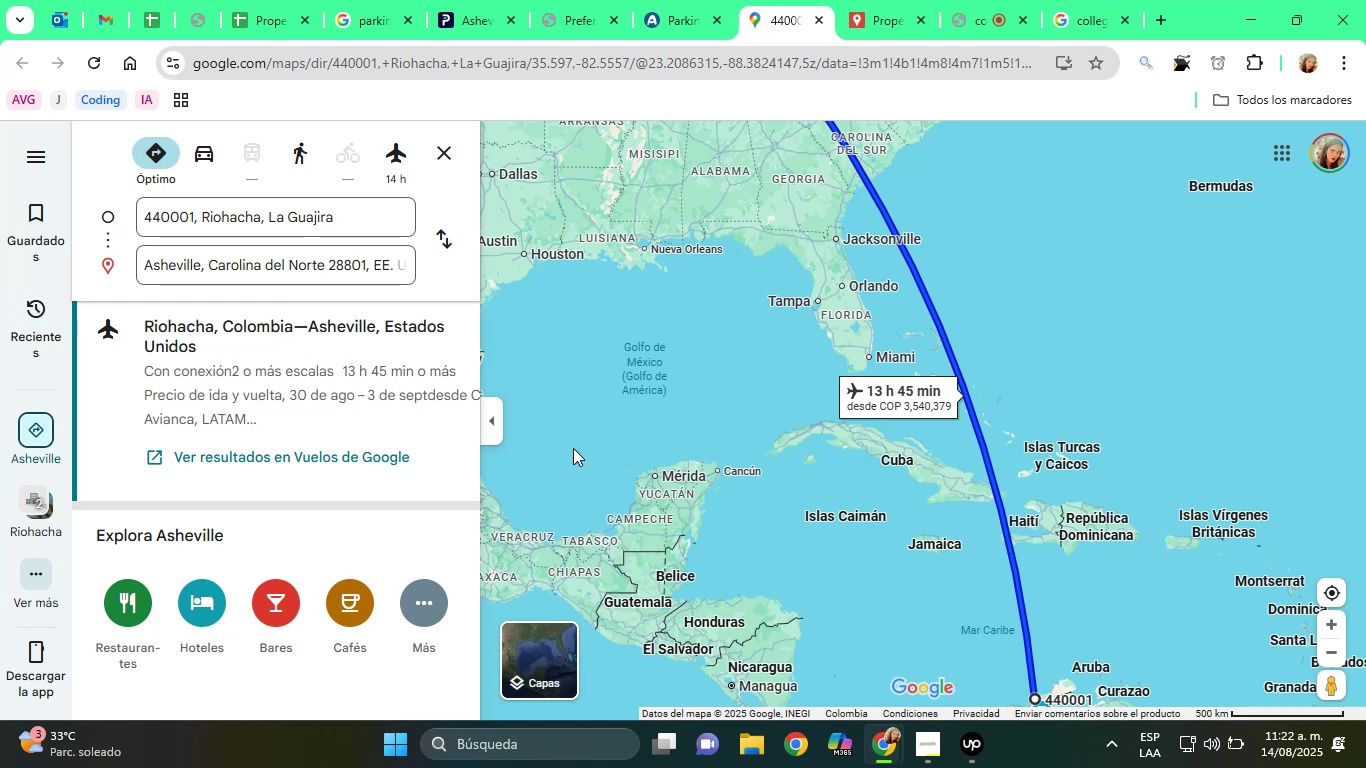 
wait(67.97)
 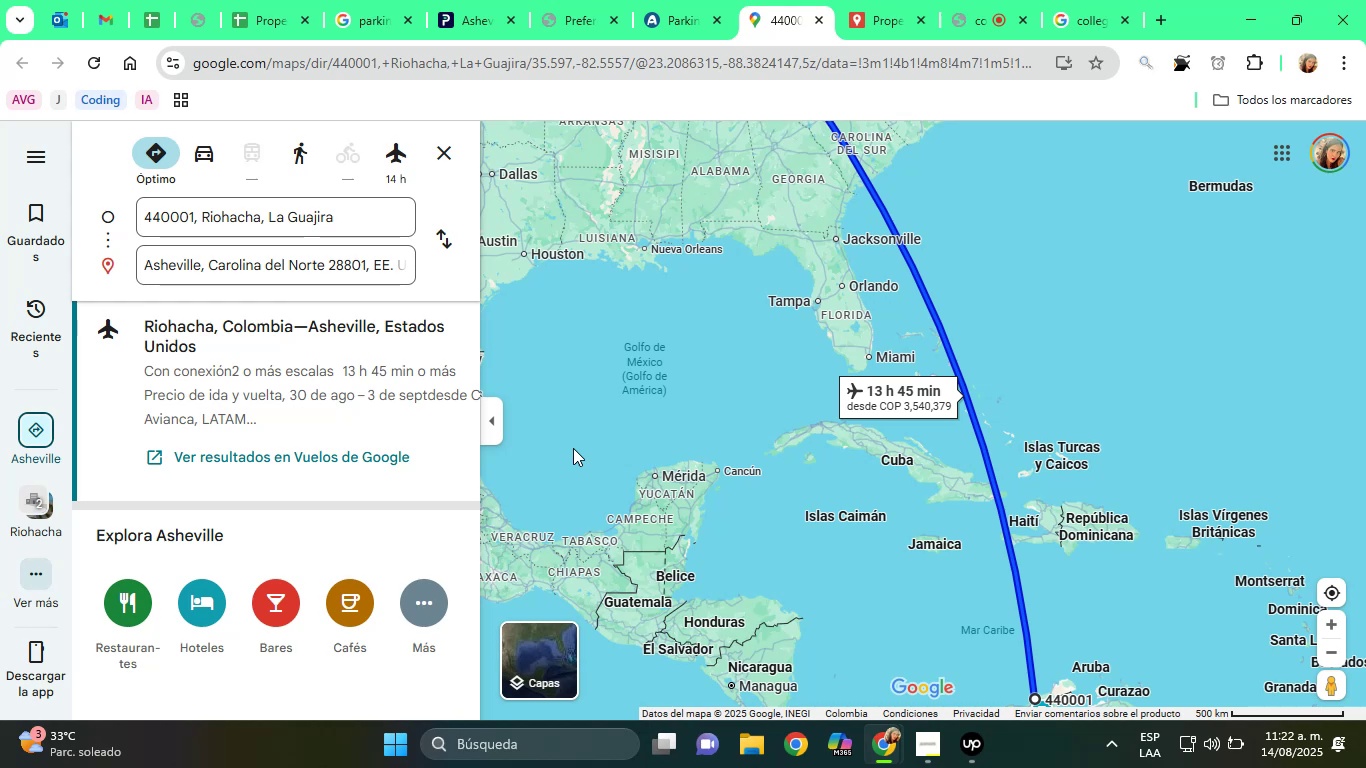 
left_click([818, 17])
 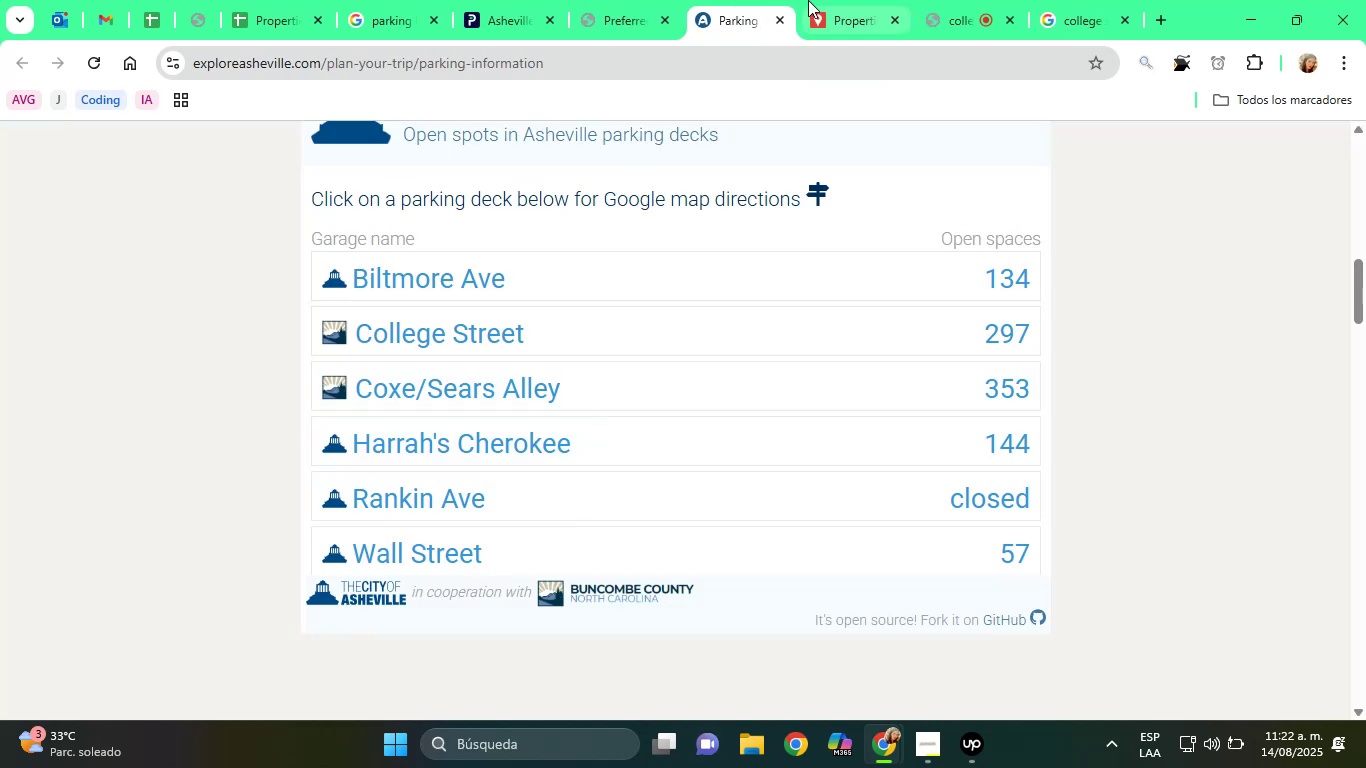 
left_click([1084, 0])
 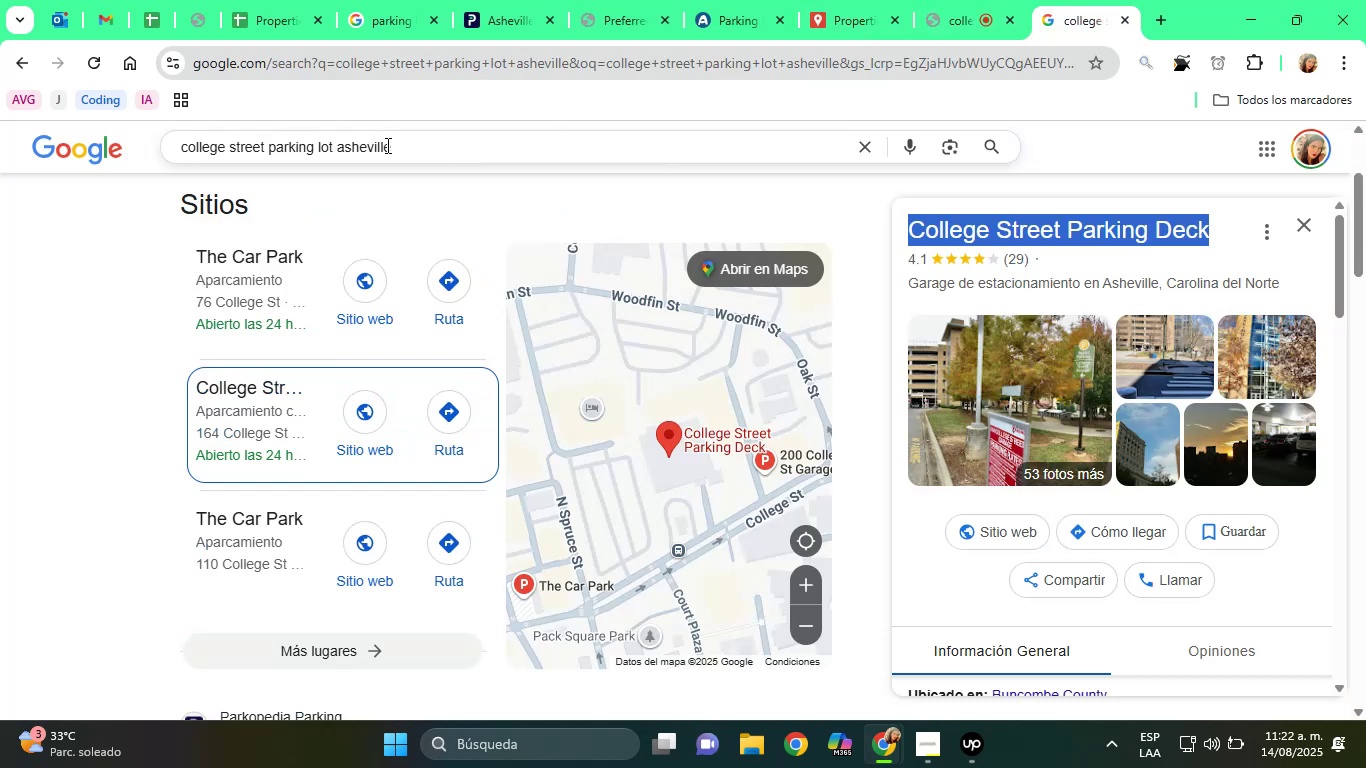 
double_click([386, 145])
 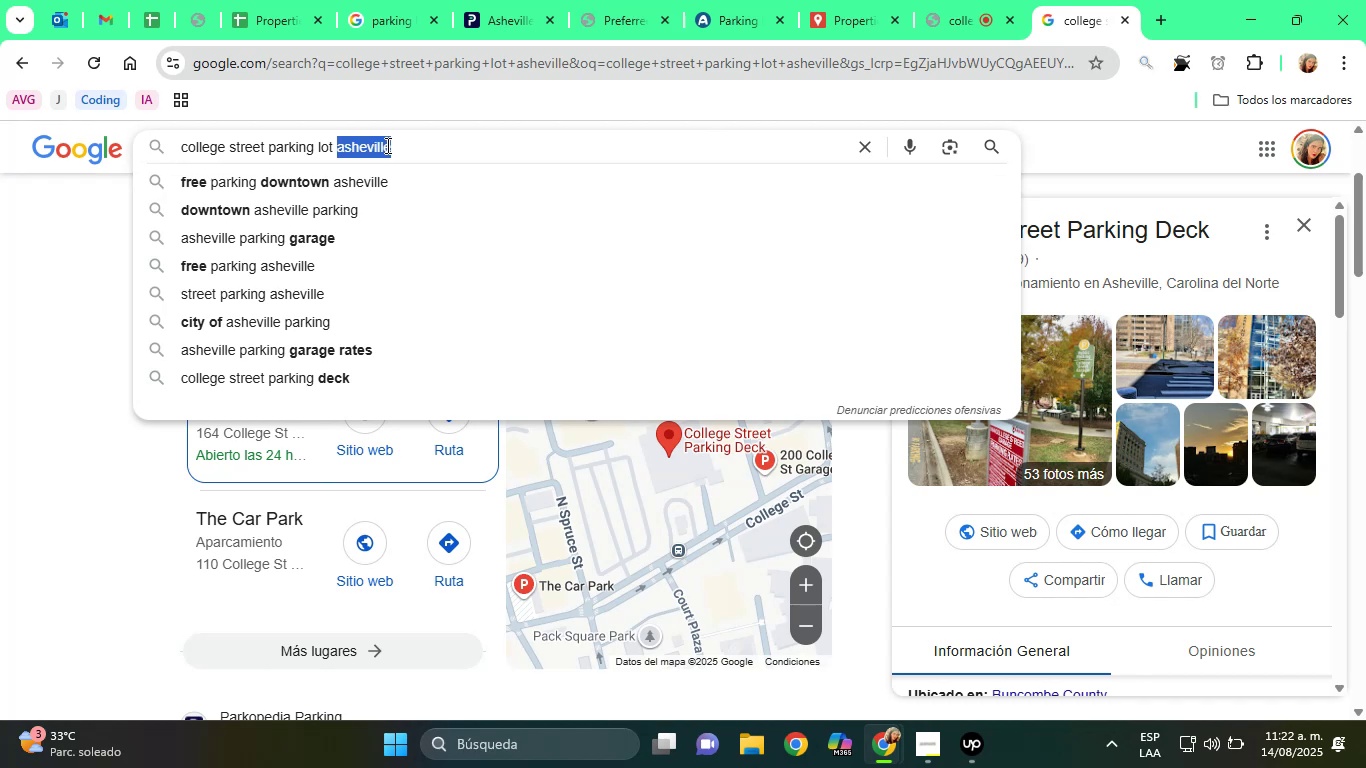 
triple_click([386, 145])
 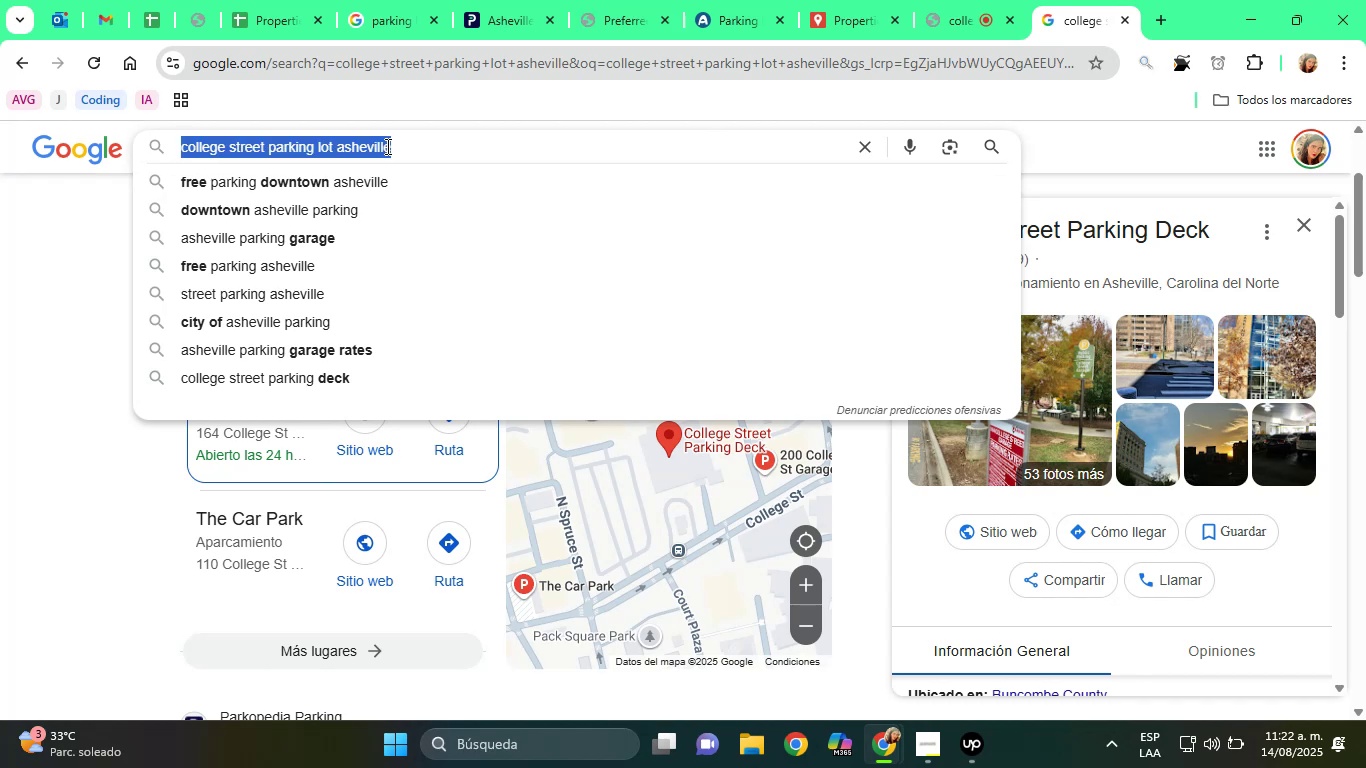 
type(harrahs cherokee parking lot )
 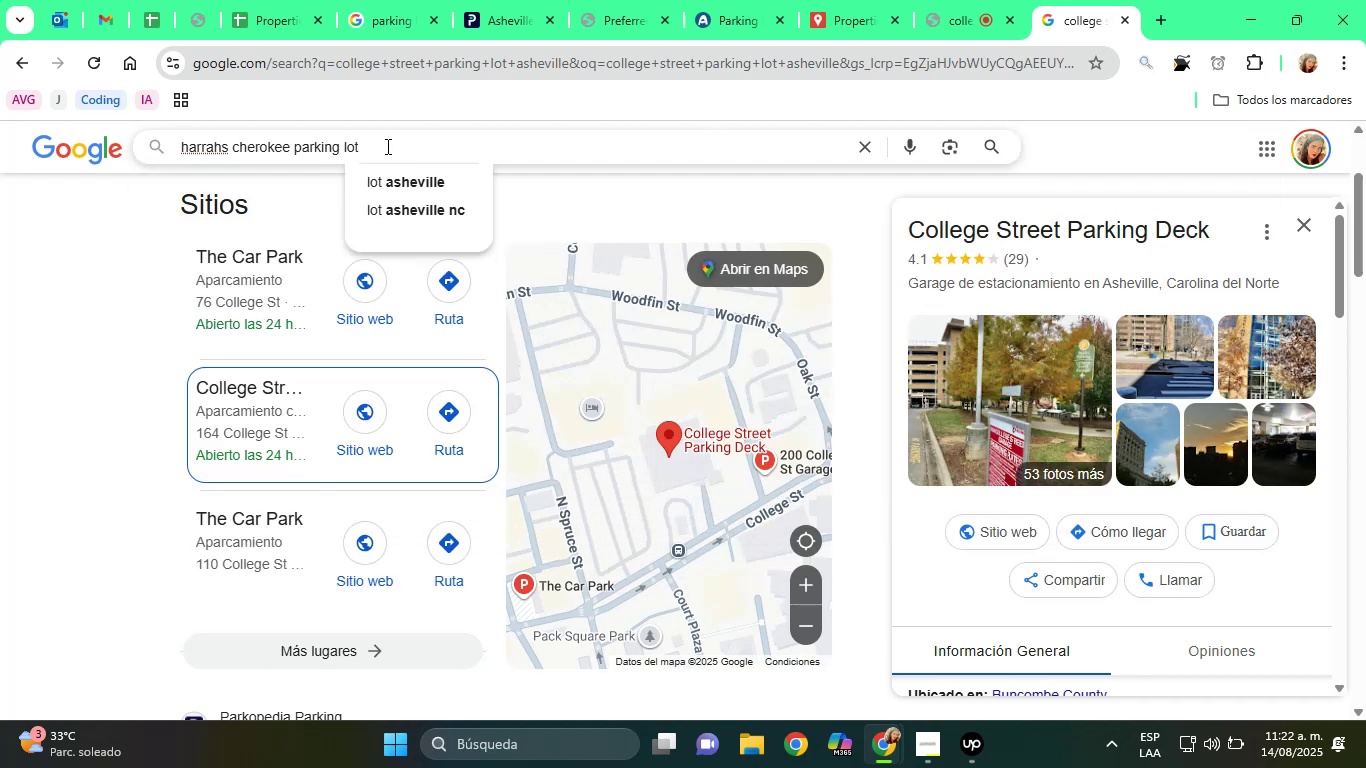 
key(ArrowDown)
 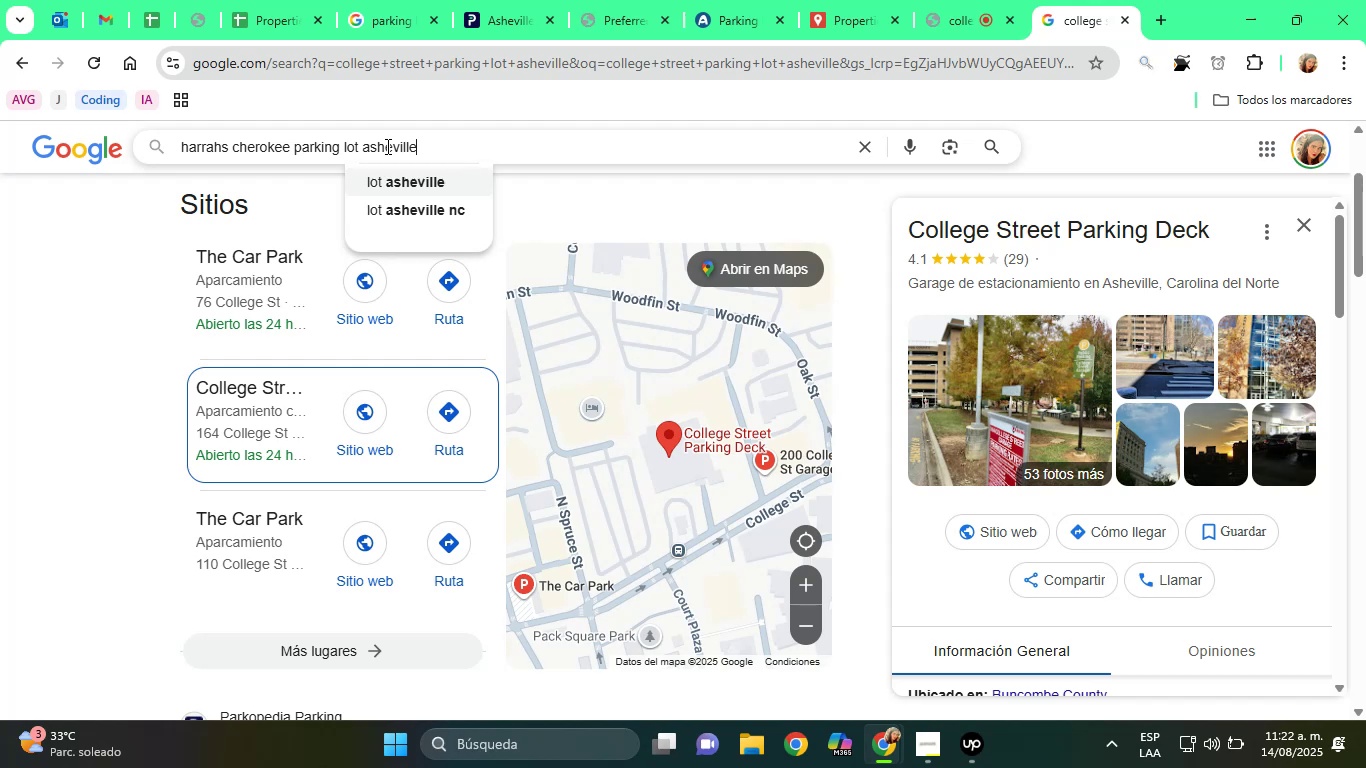 
key(Enter)
 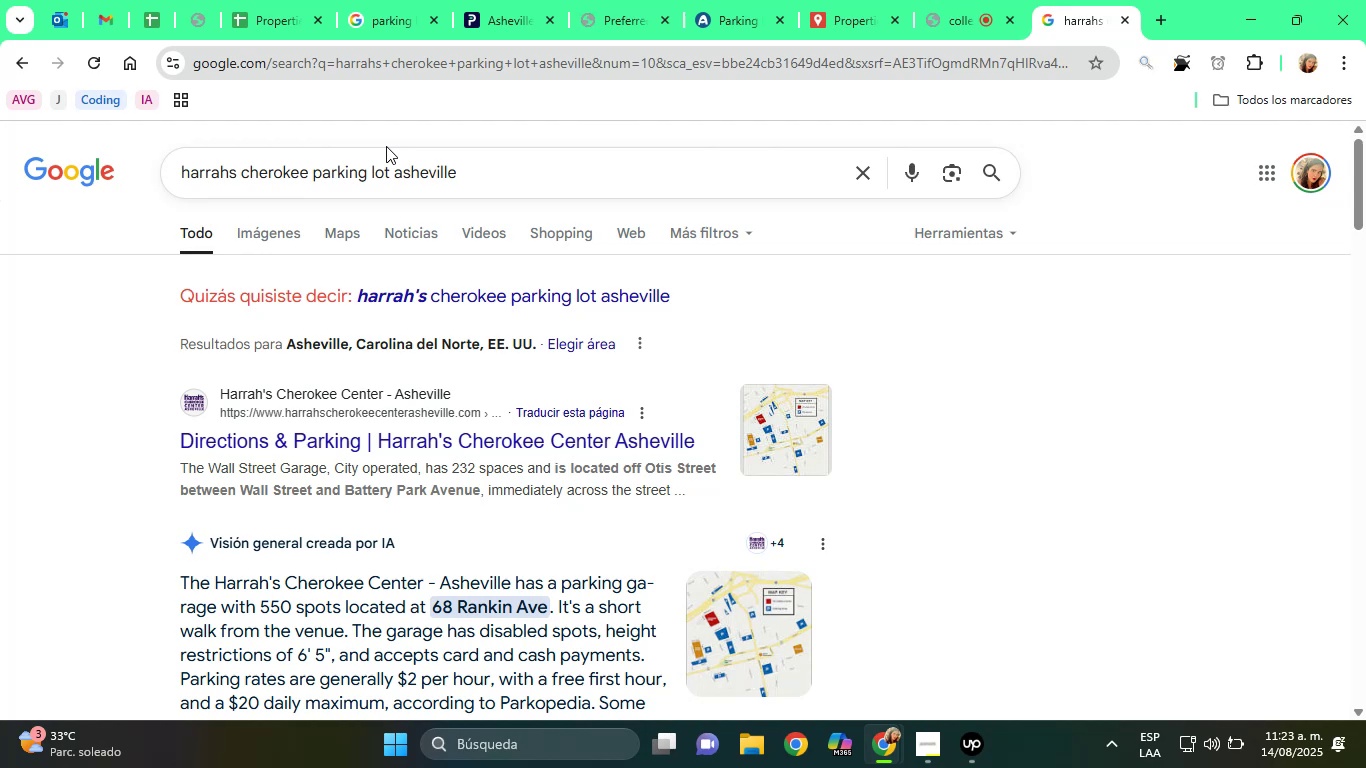 
wait(66.56)
 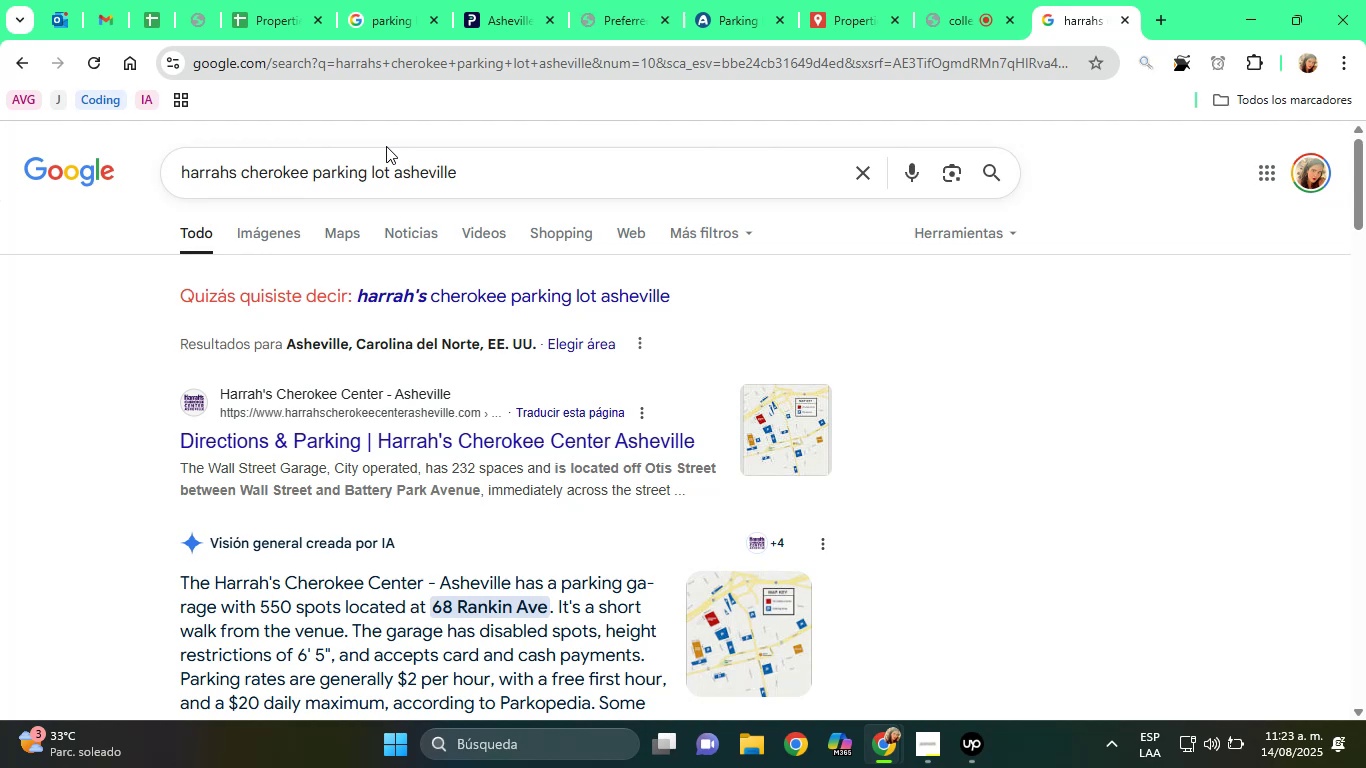 
scroll: coordinate [181, 385], scroll_direction: down, amount: 3.0
 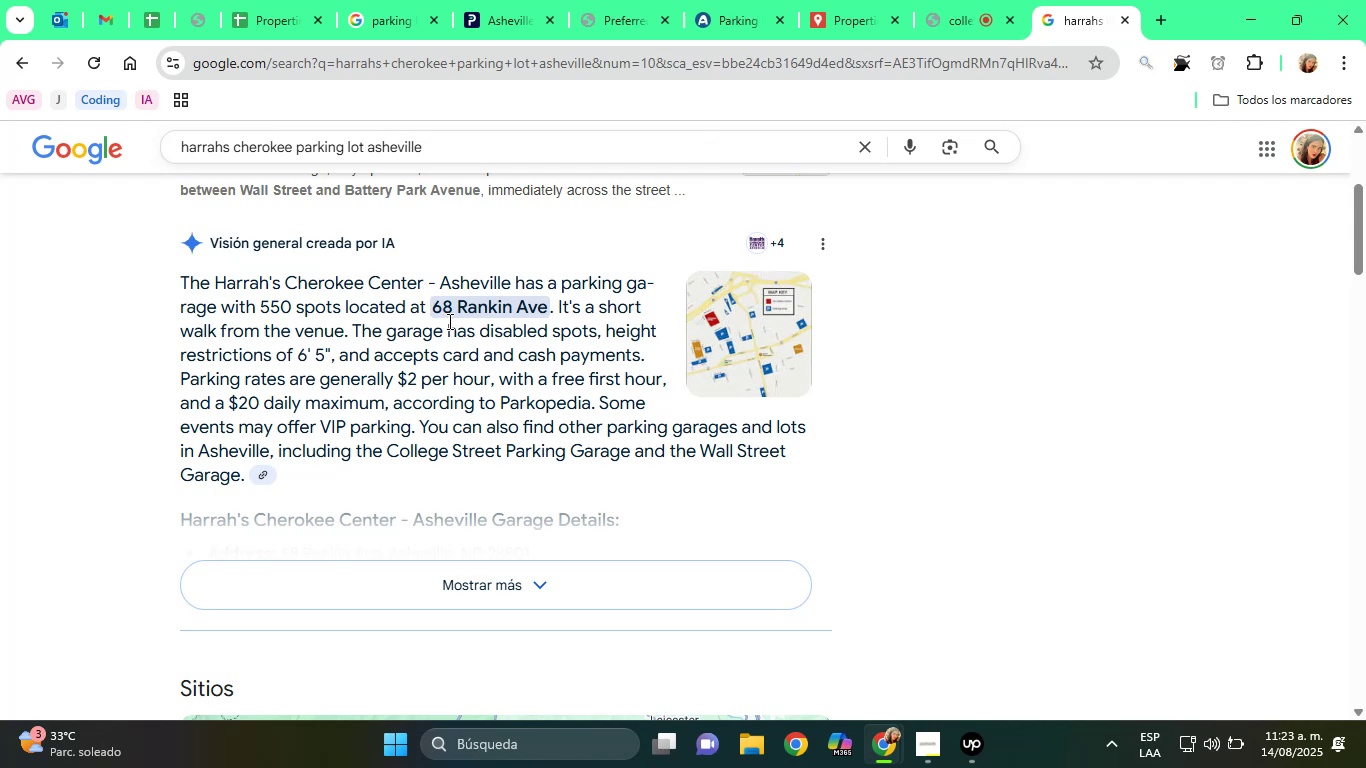 
left_click([446, 310])
 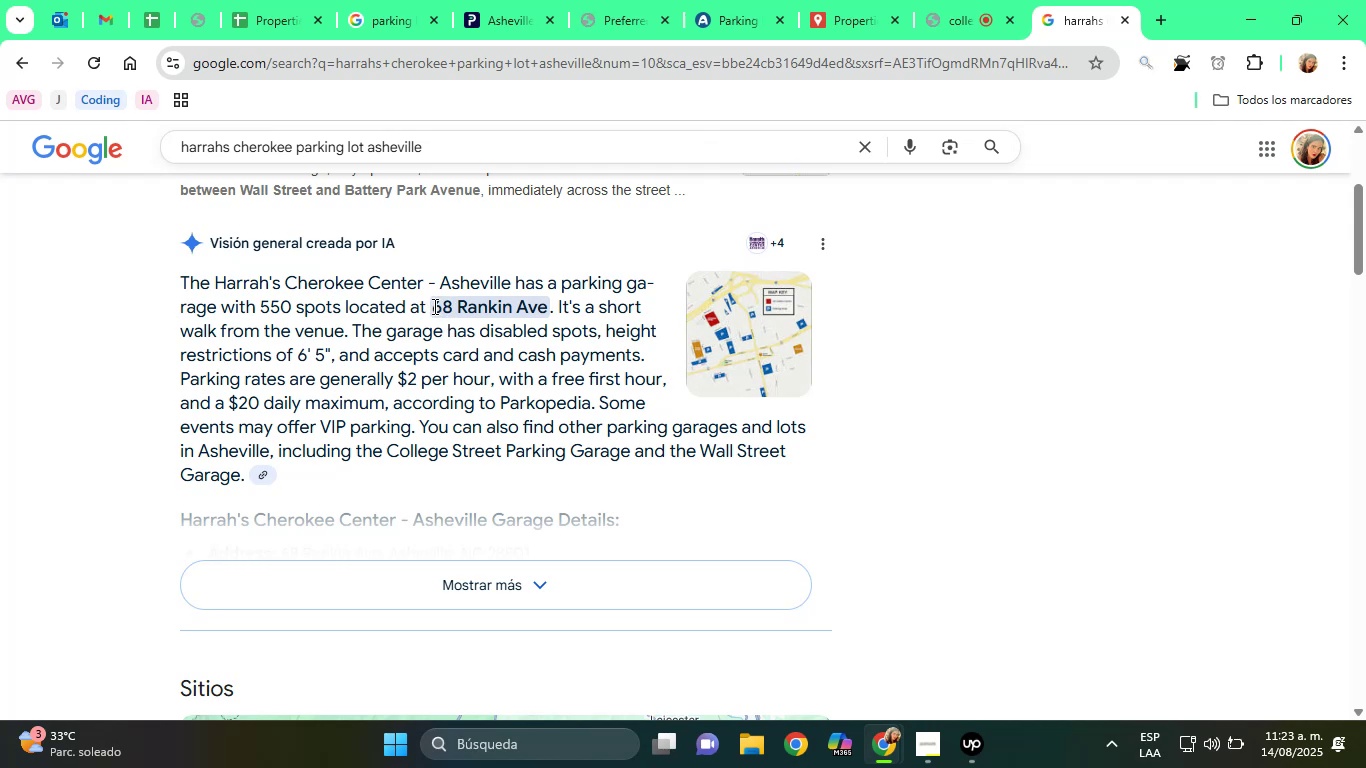 
left_click_drag(start_coordinate=[431, 305], to_coordinate=[547, 308])
 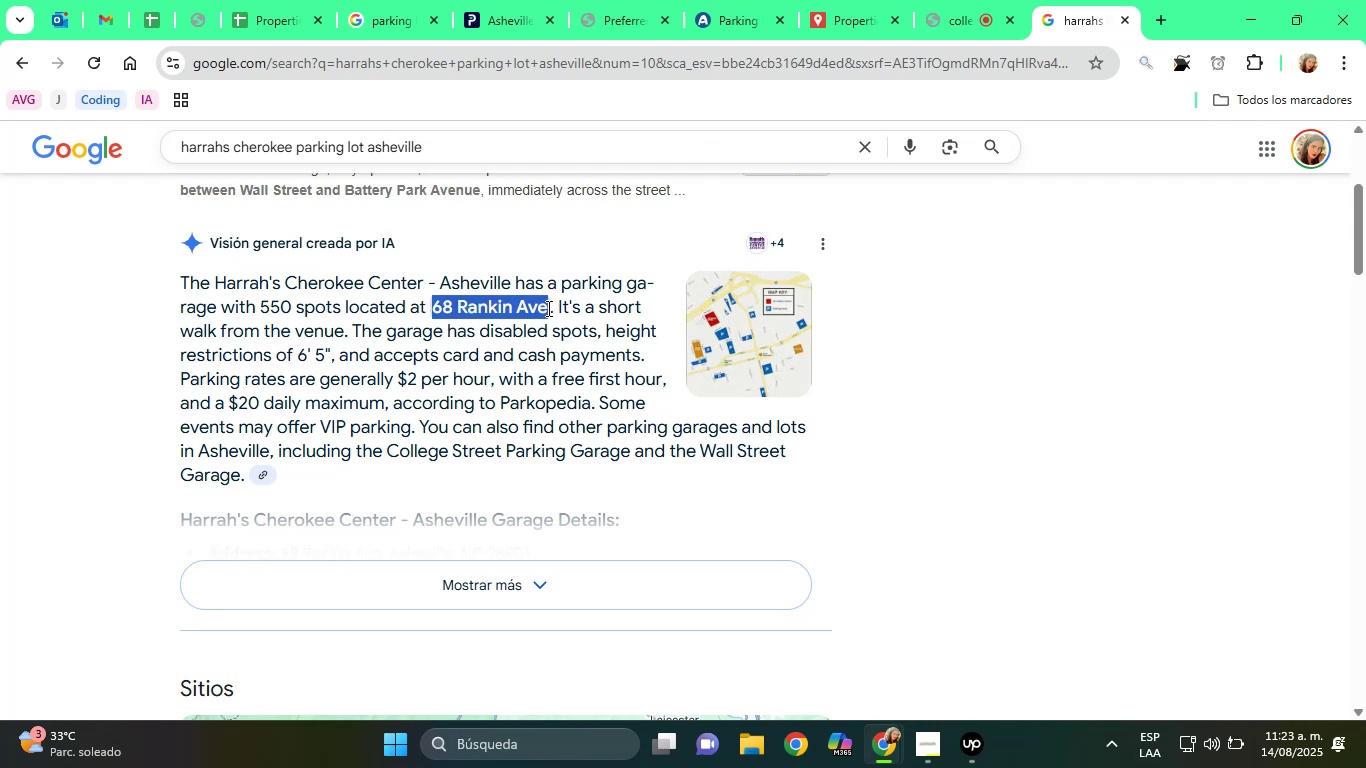 
key(Control+C)
 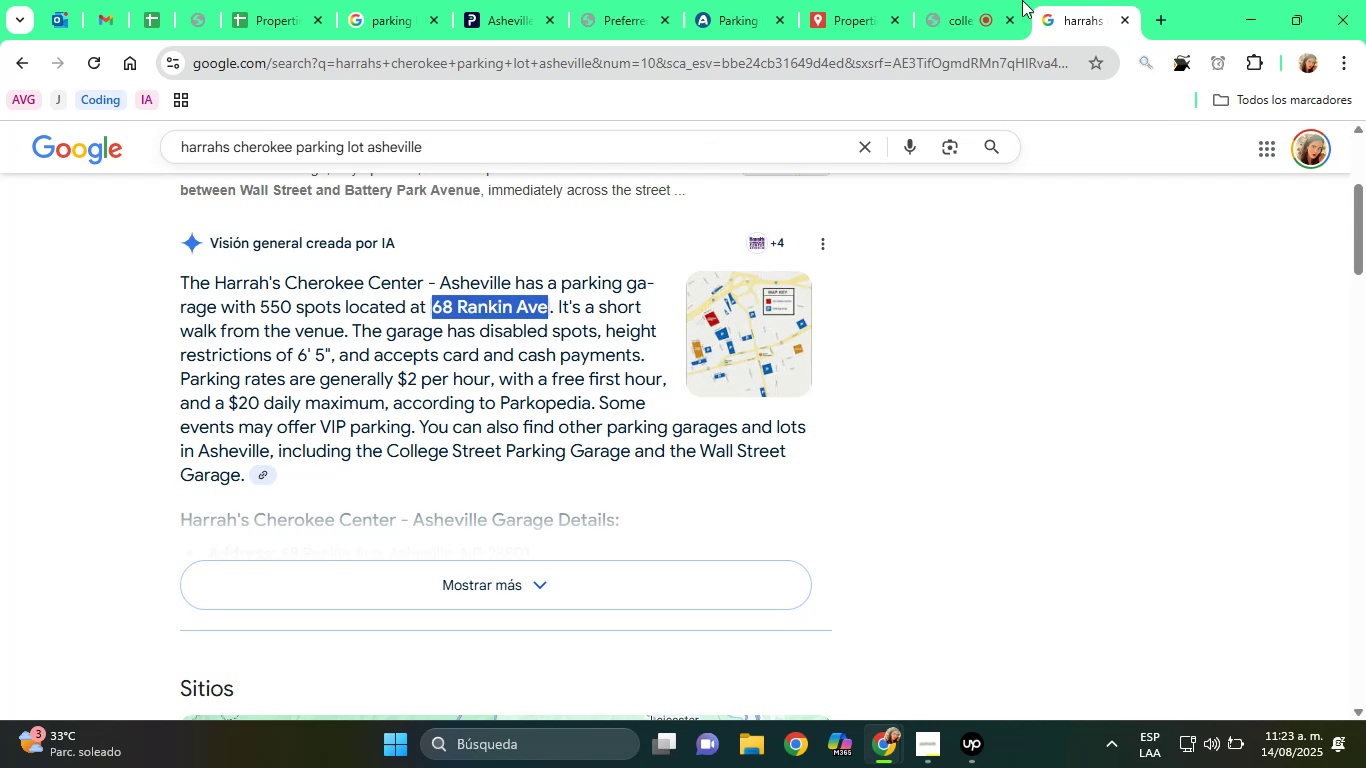 
left_click([835, 0])
 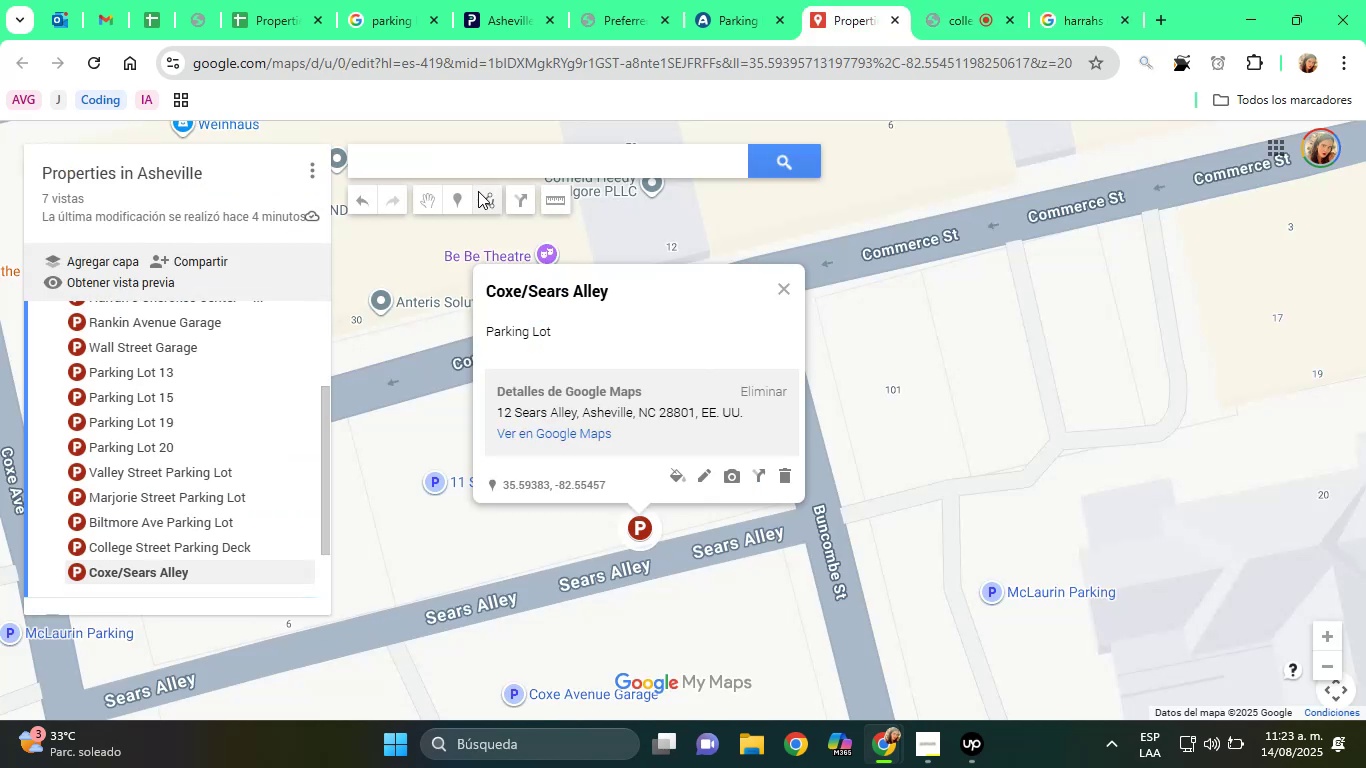 
key(Control+ControlLeft)
 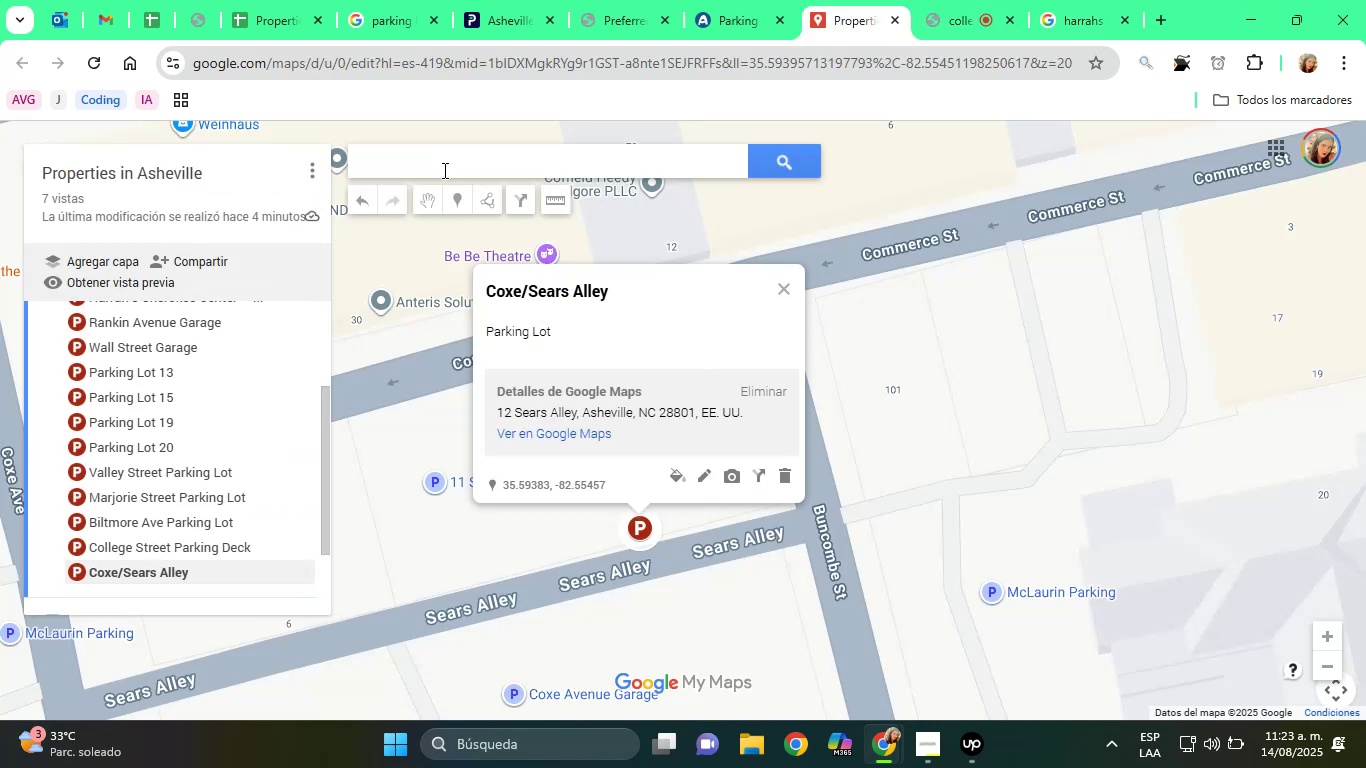 
left_click([443, 170])
 